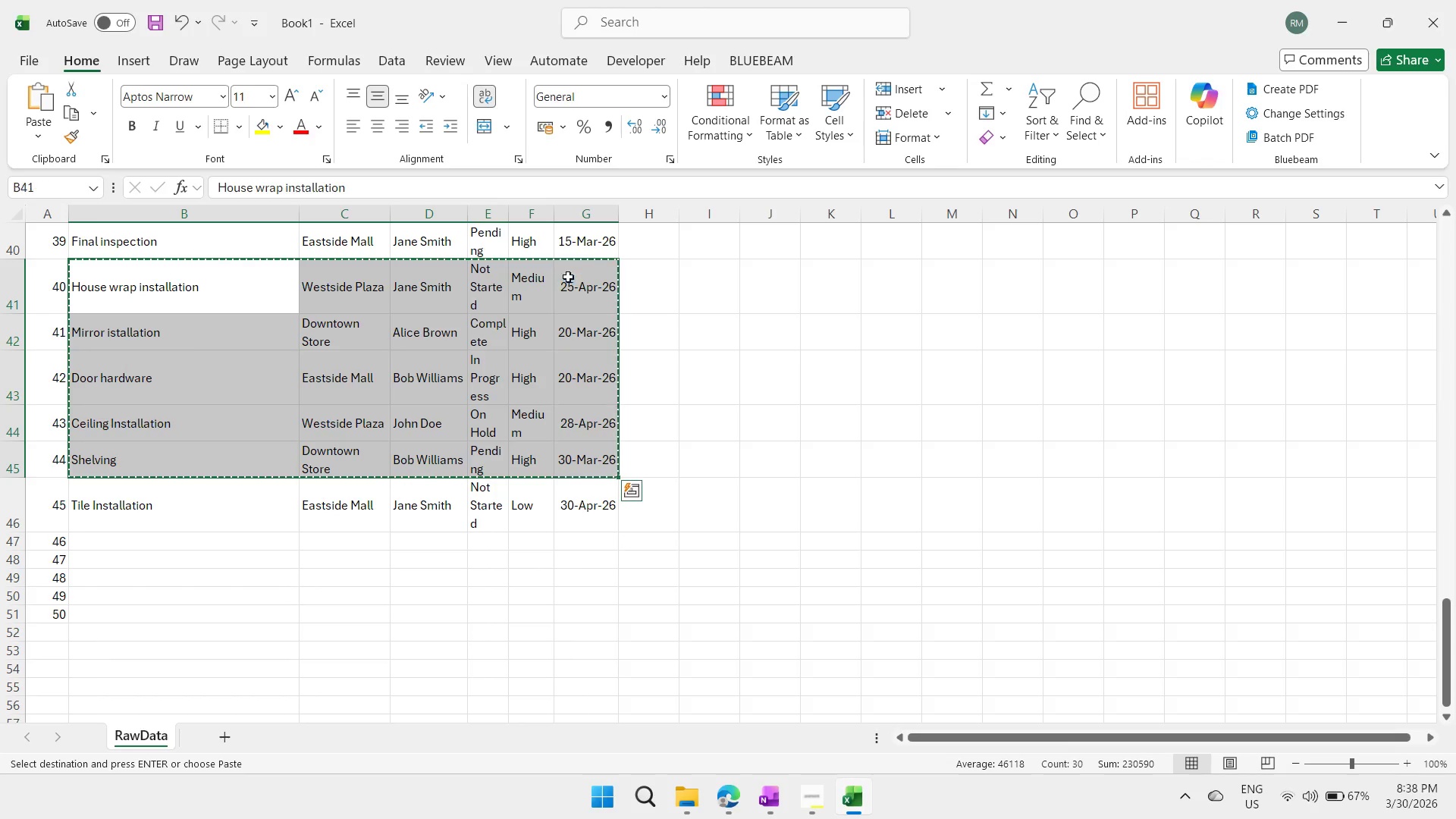 
key(Control+C)
 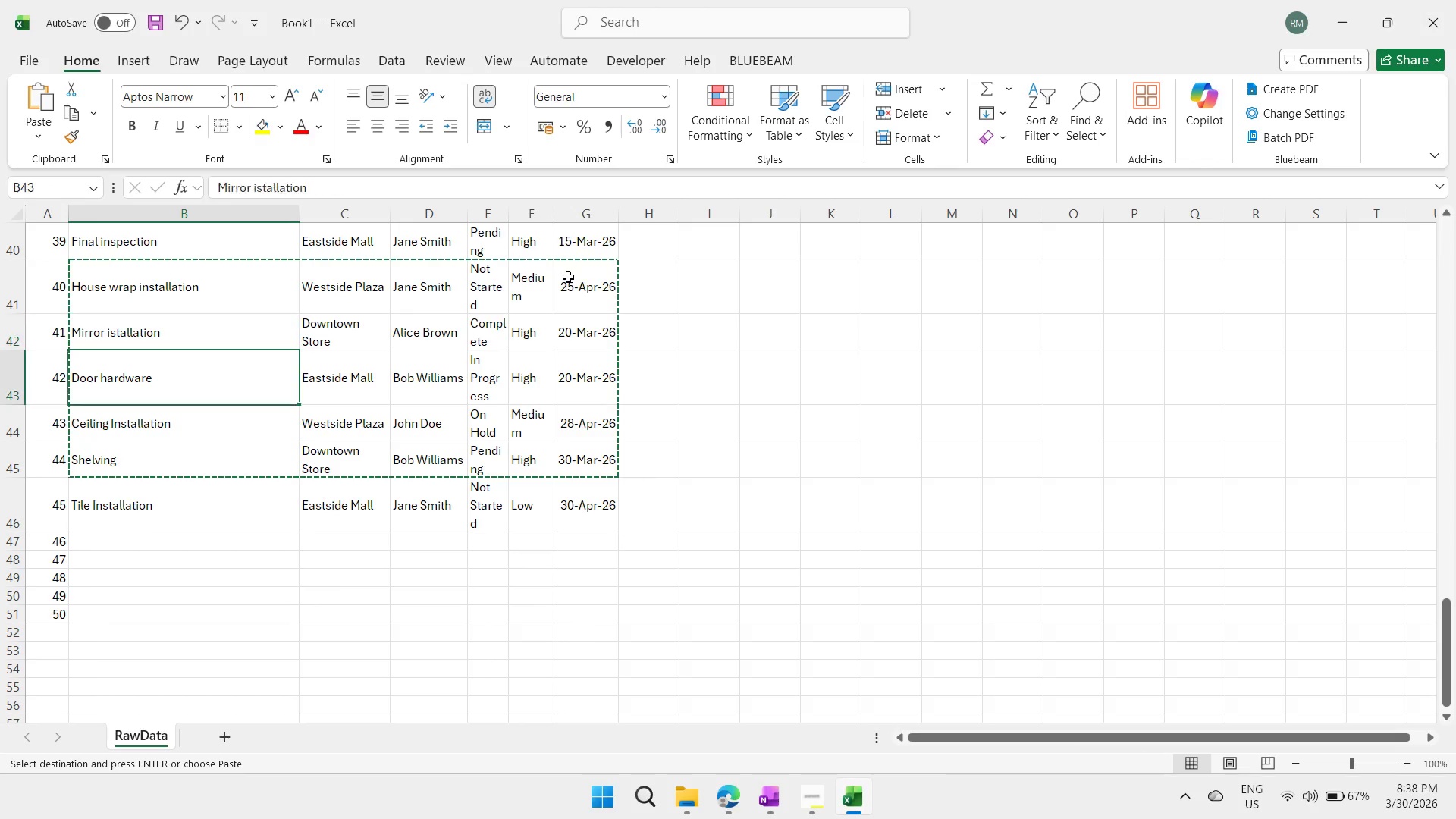 
key(ArrowDown)
 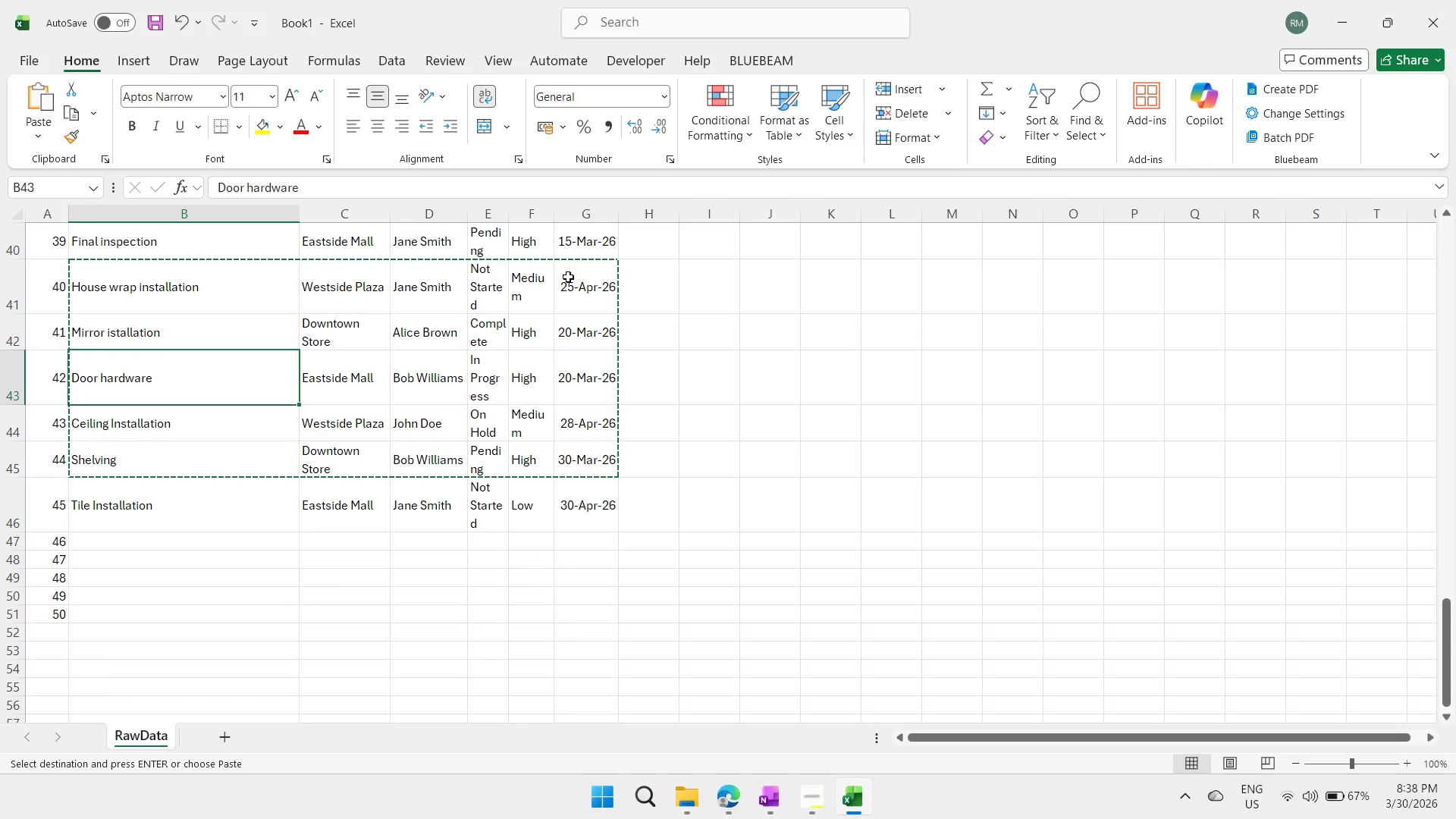 
key(ArrowDown)
 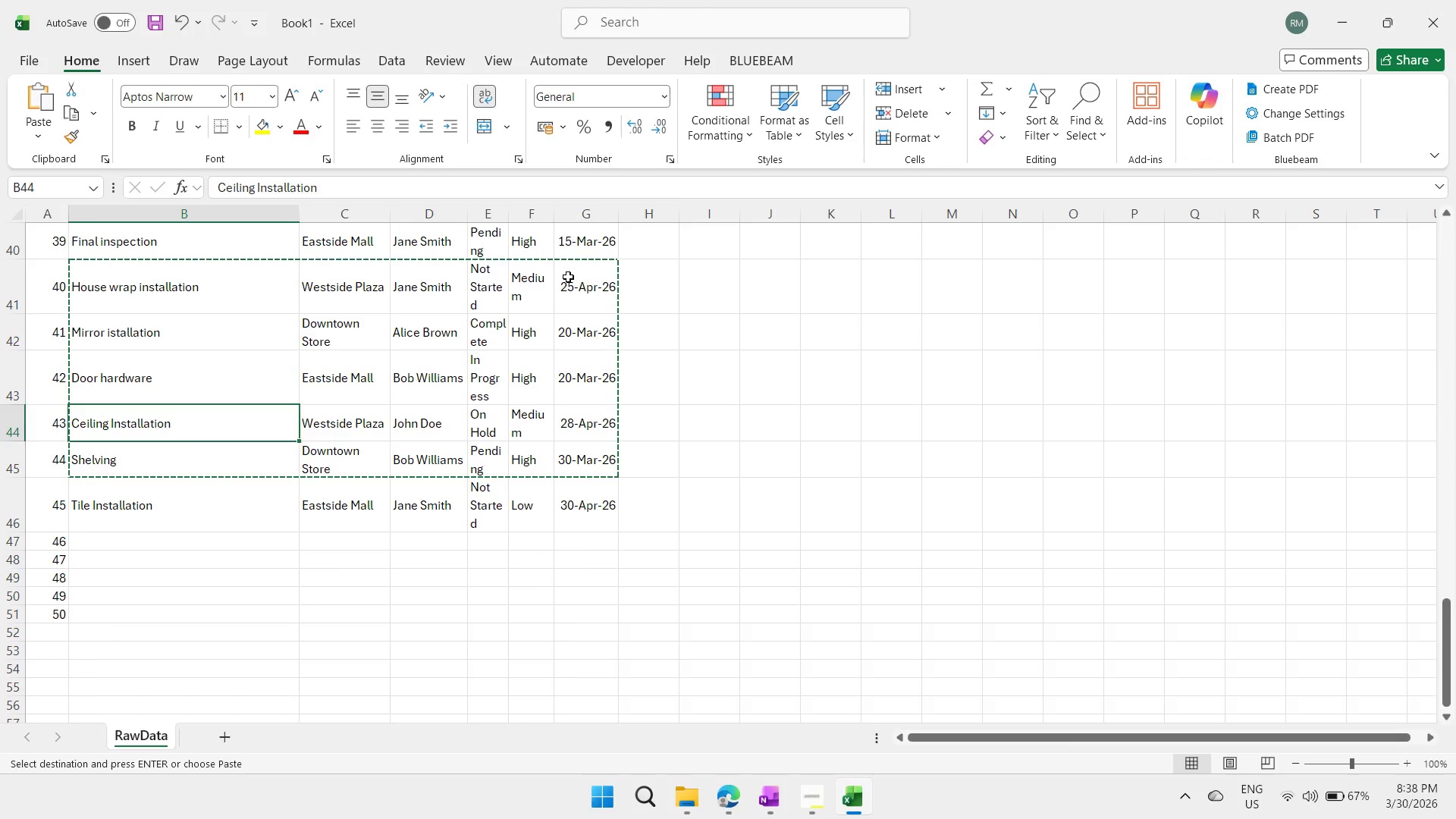 
key(ArrowDown)
 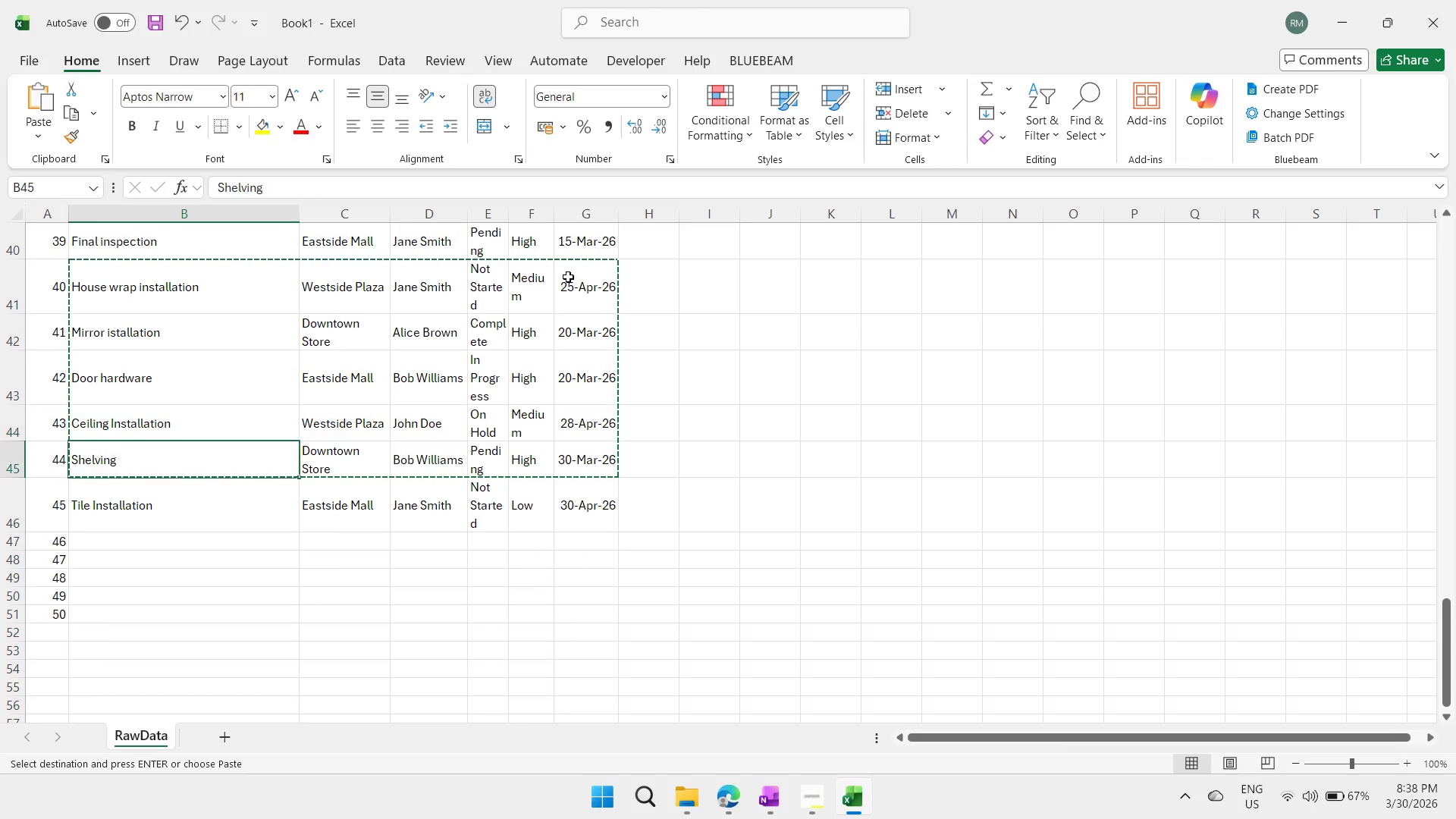 
key(ArrowDown)
 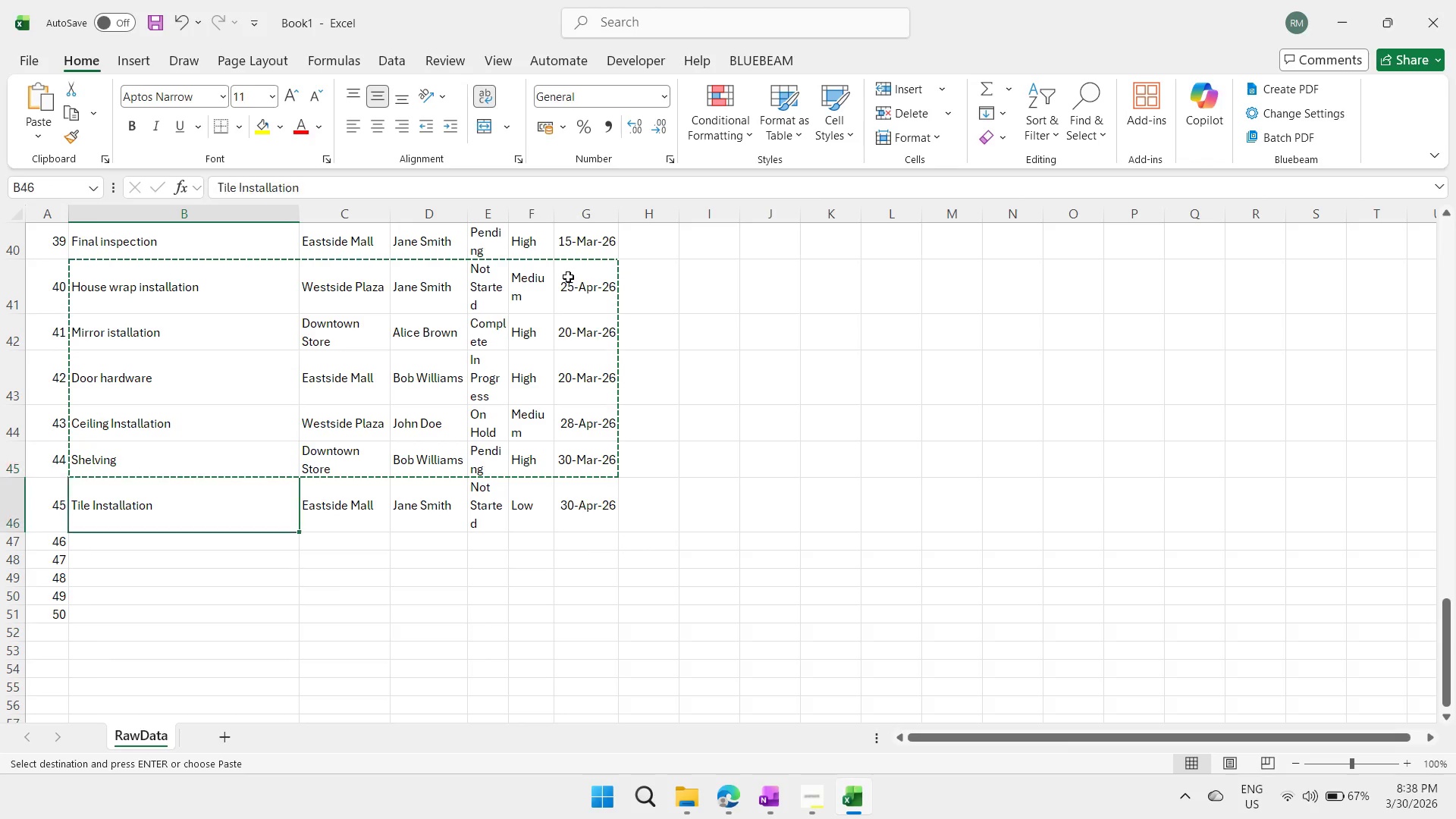 
key(ArrowDown)
 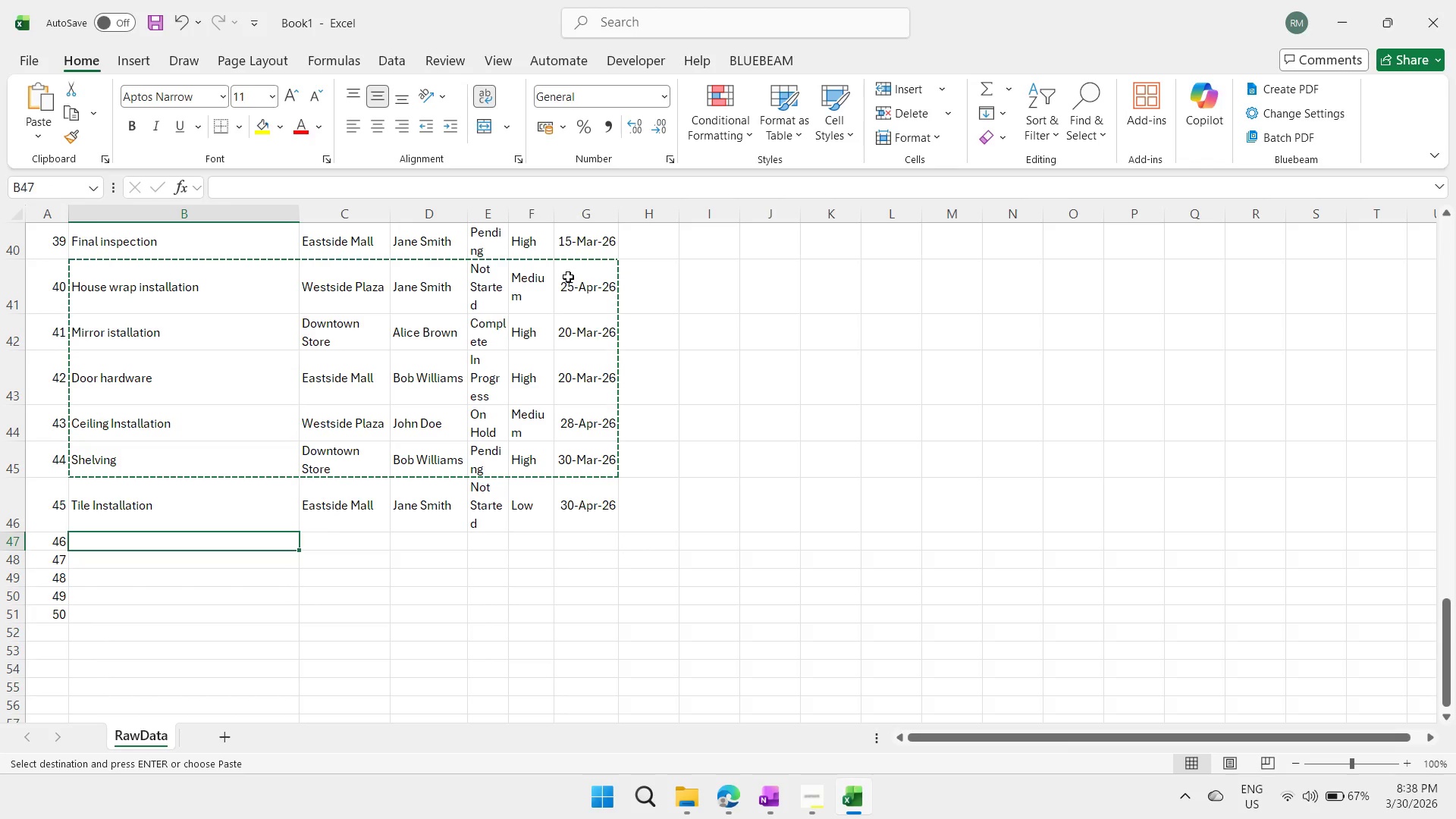 
key(ArrowDown)
 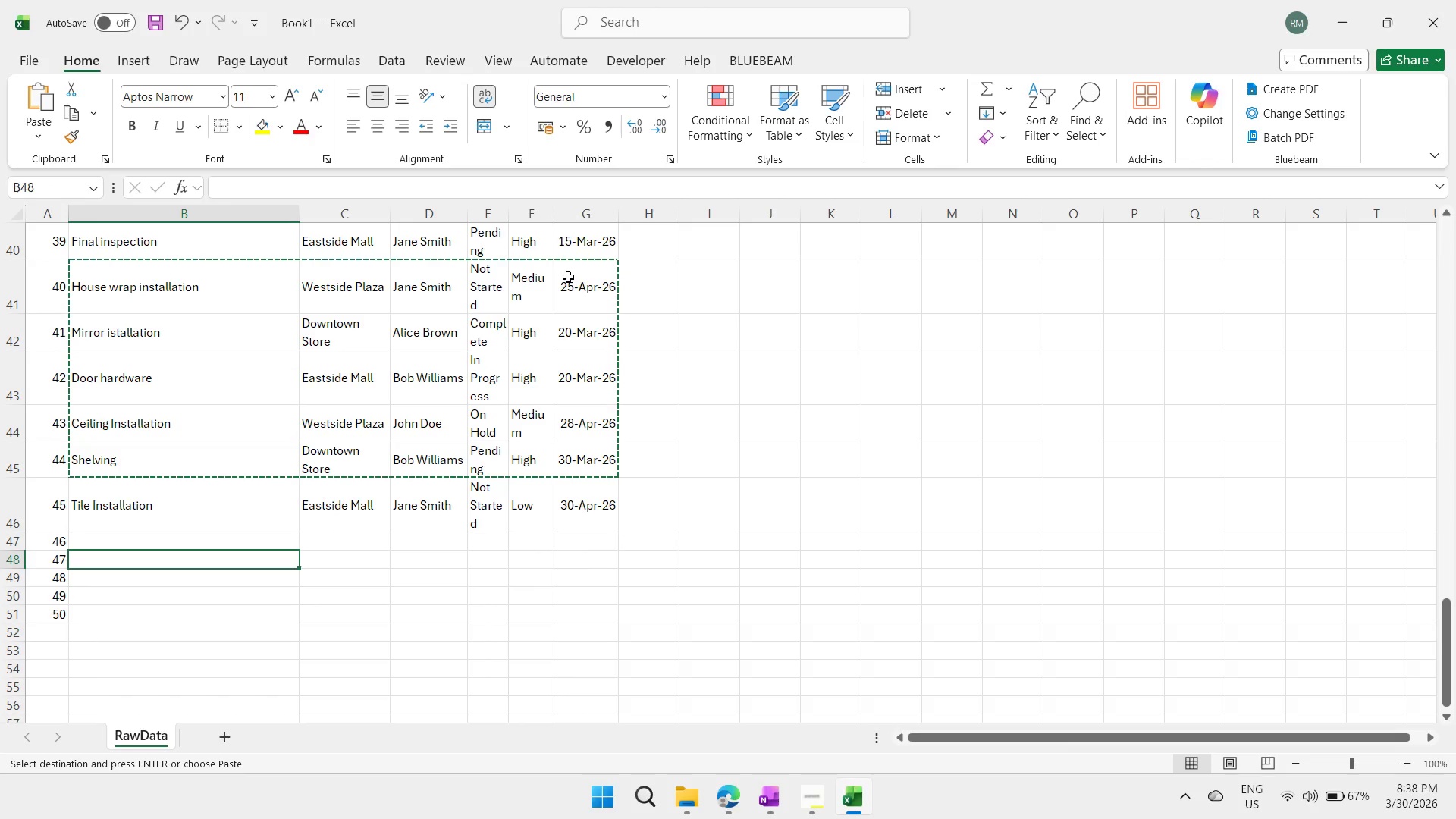 
key(ArrowDown)
 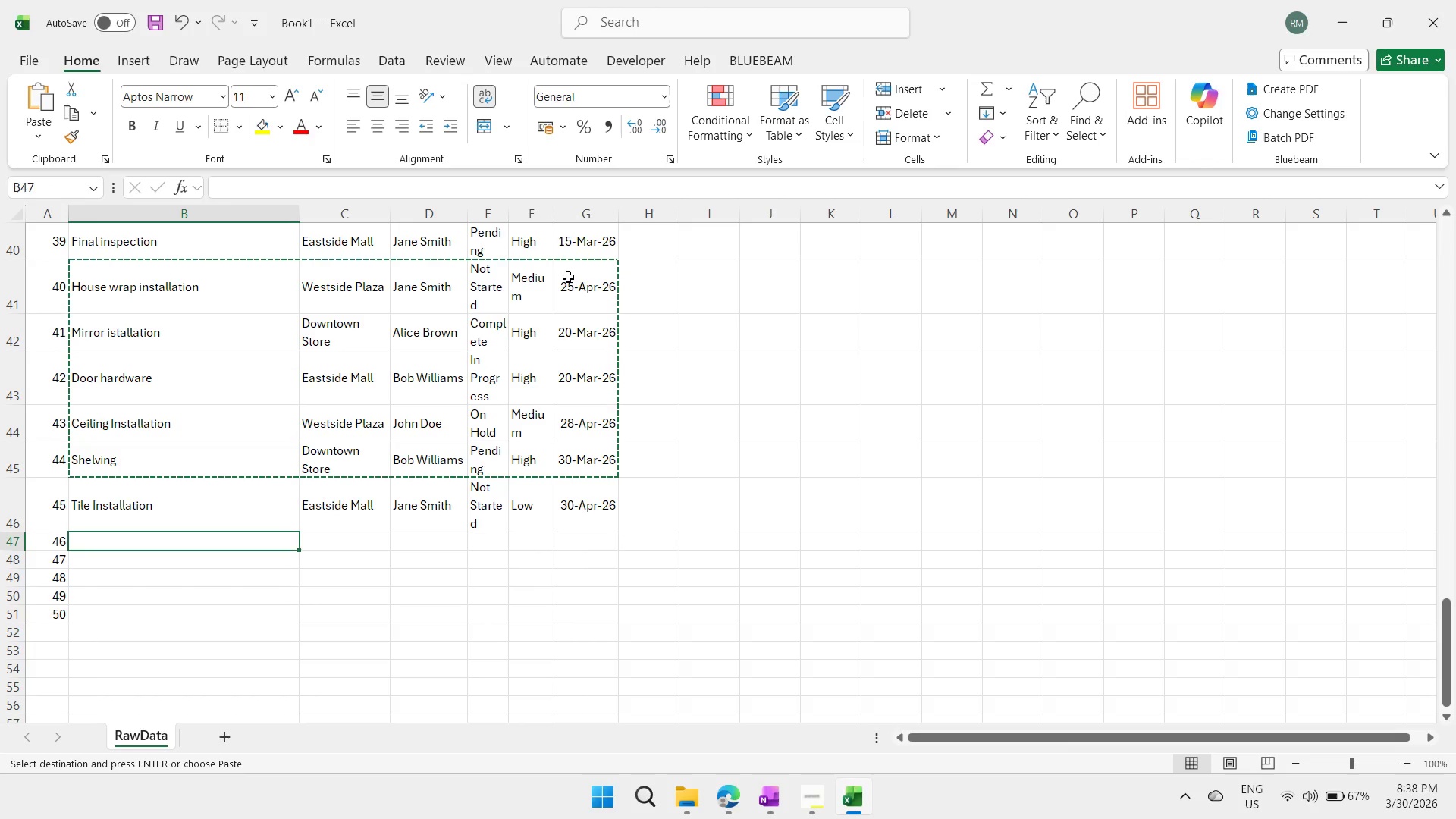 
key(ArrowUp)
 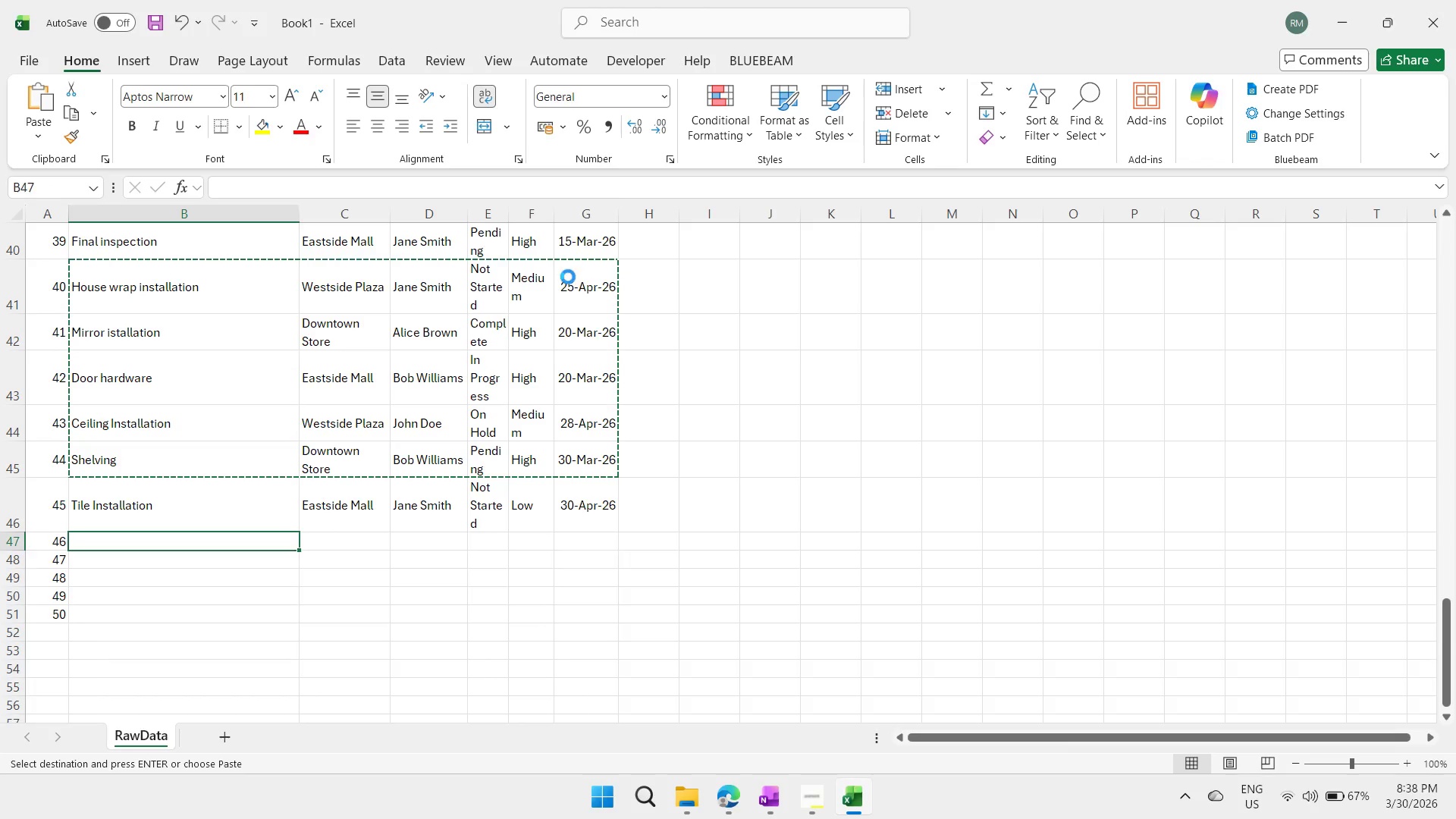 
key(Control+ControlLeft)
 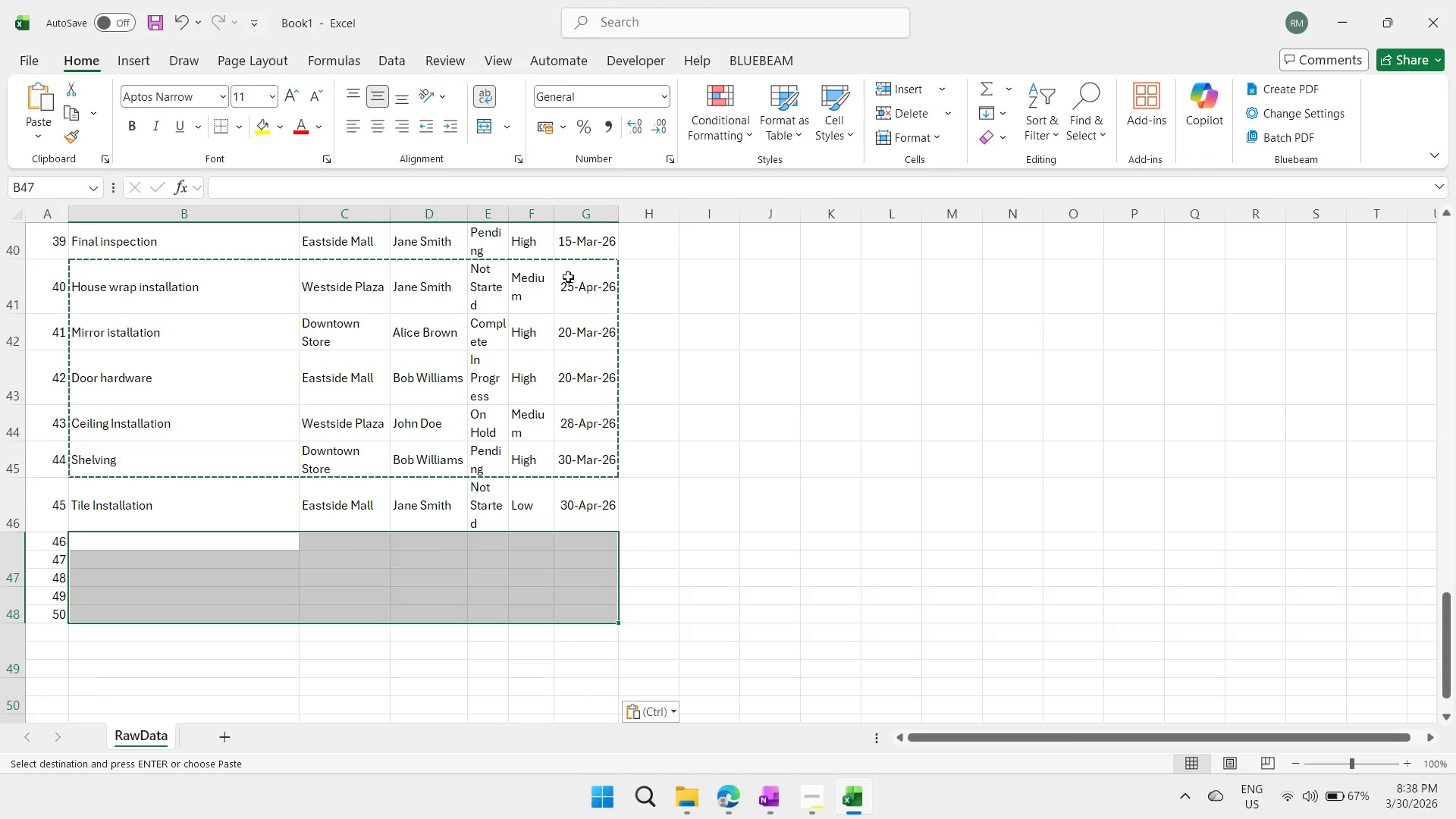 
key(Control+V)
 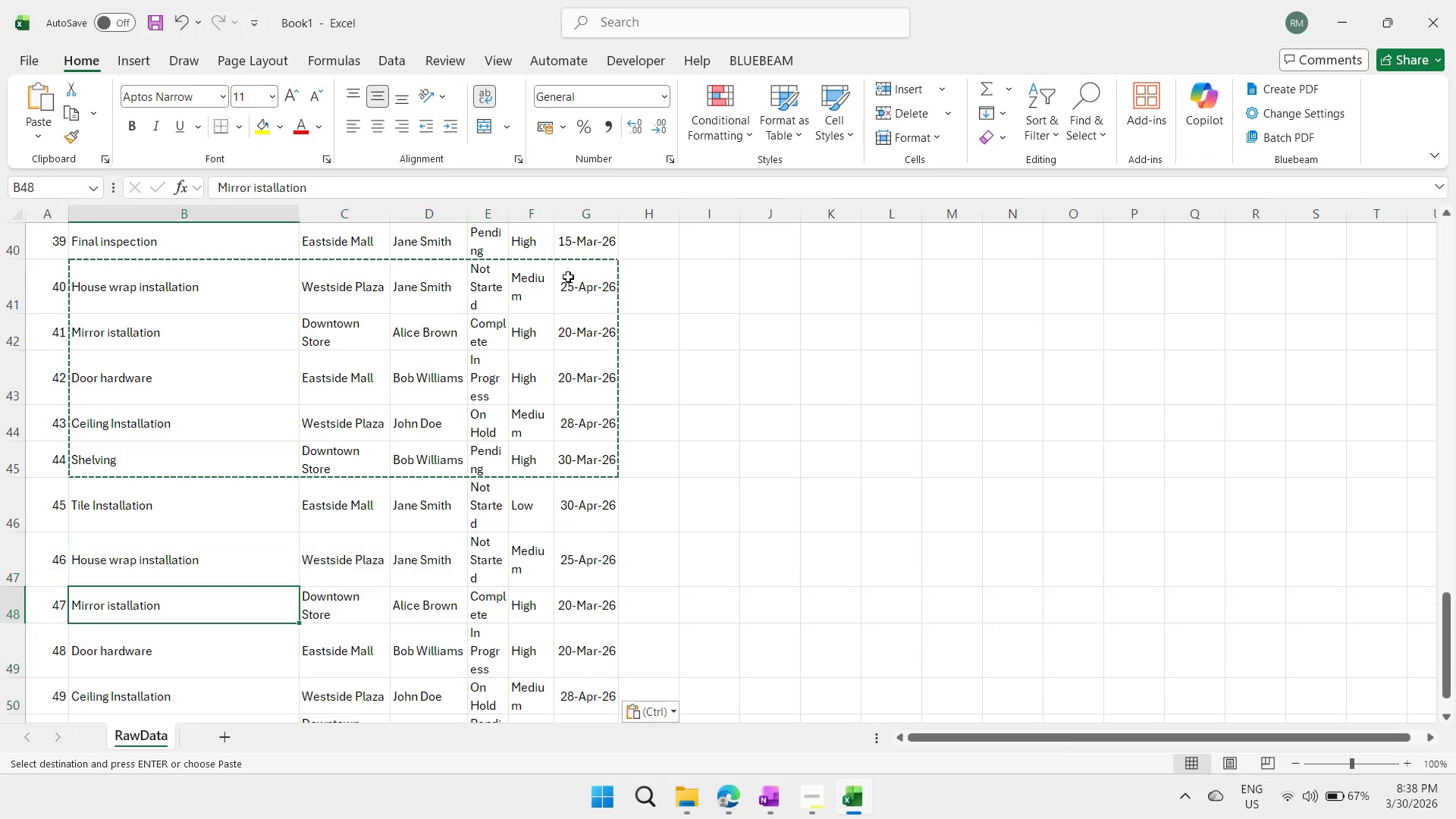 
key(ArrowDown)
 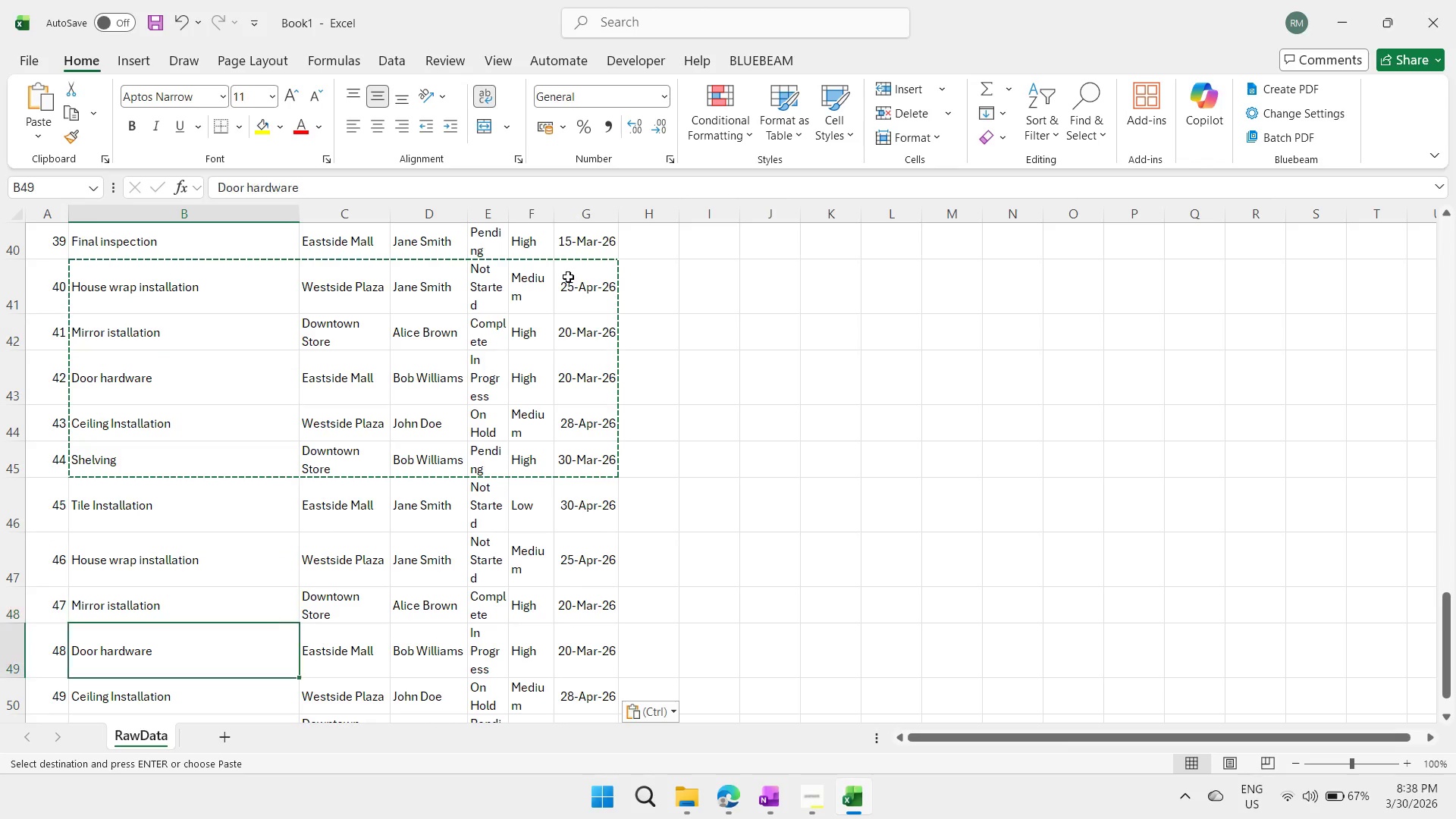 
key(ArrowDown)
 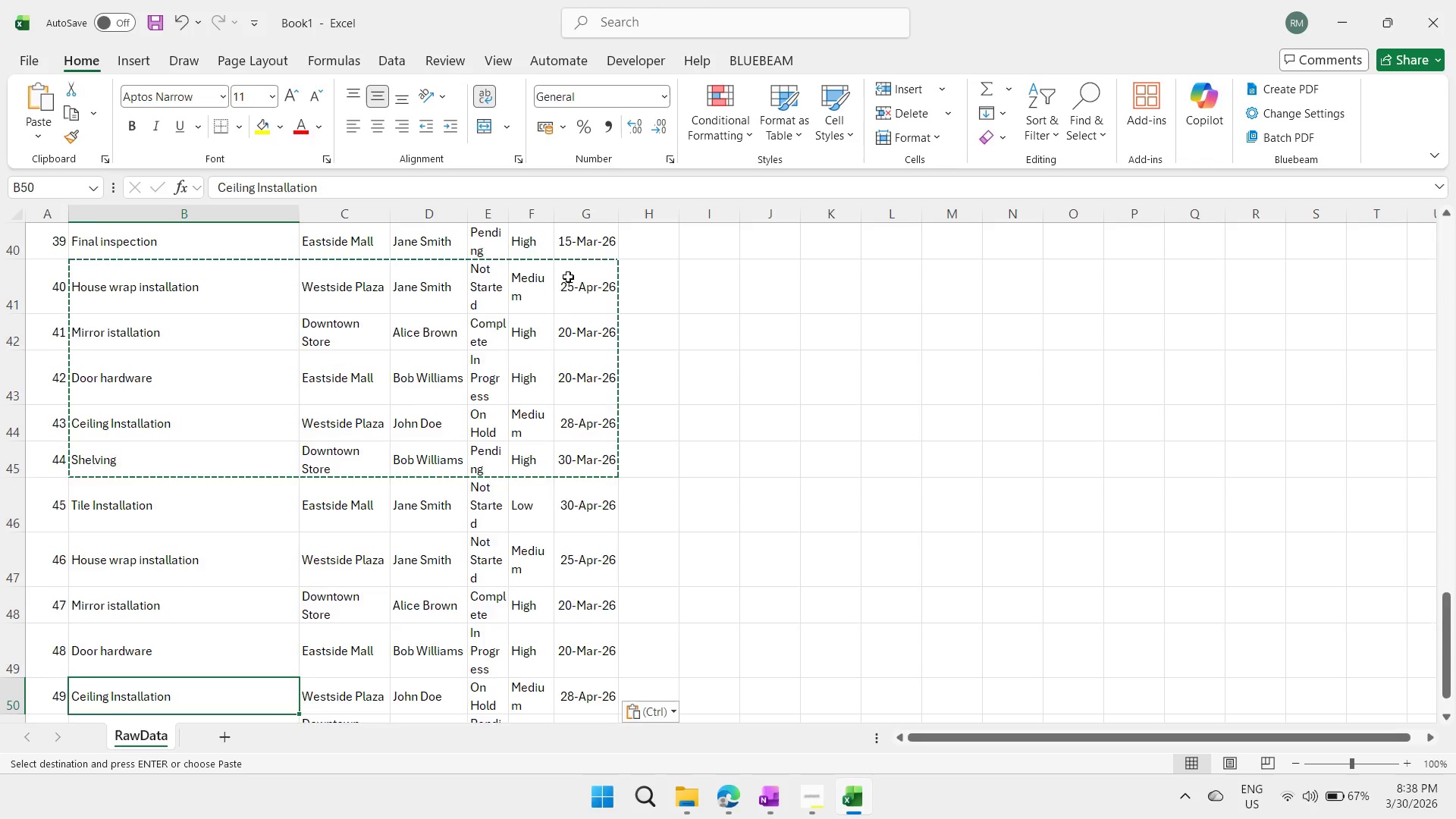 
key(ArrowDown)
 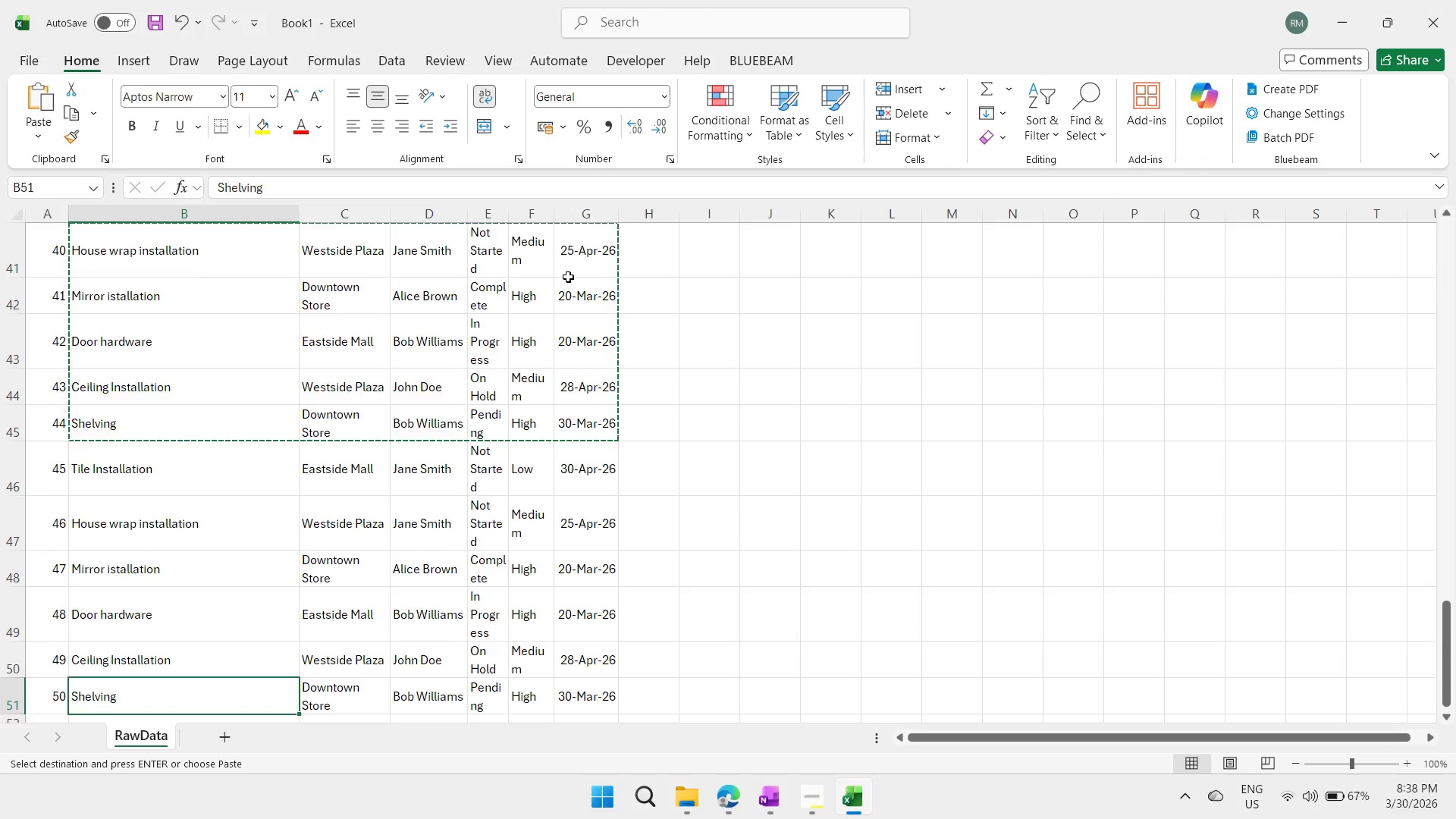 
key(ArrowDown)
 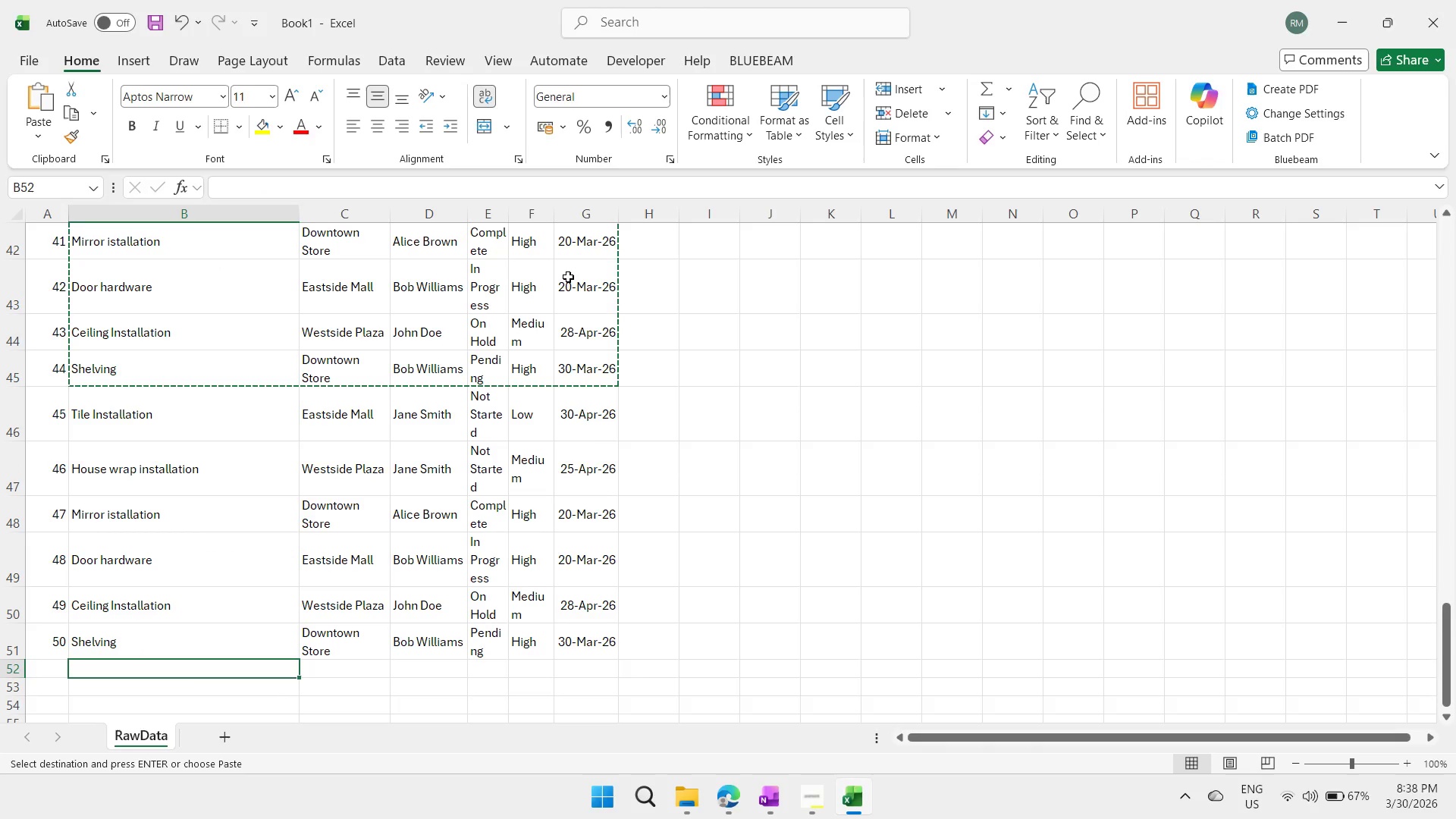 
key(ArrowDown)
 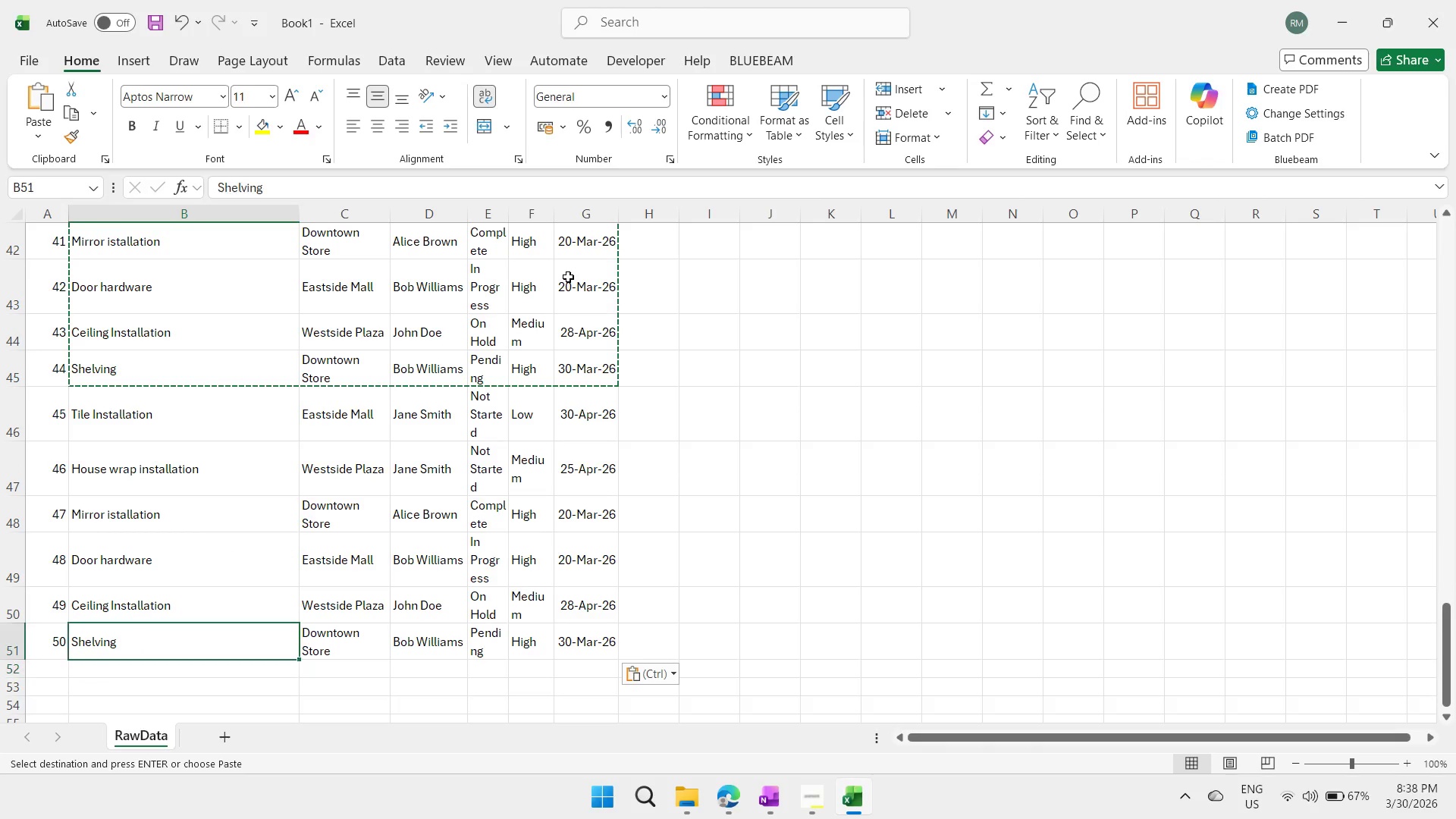 
key(ArrowUp)
 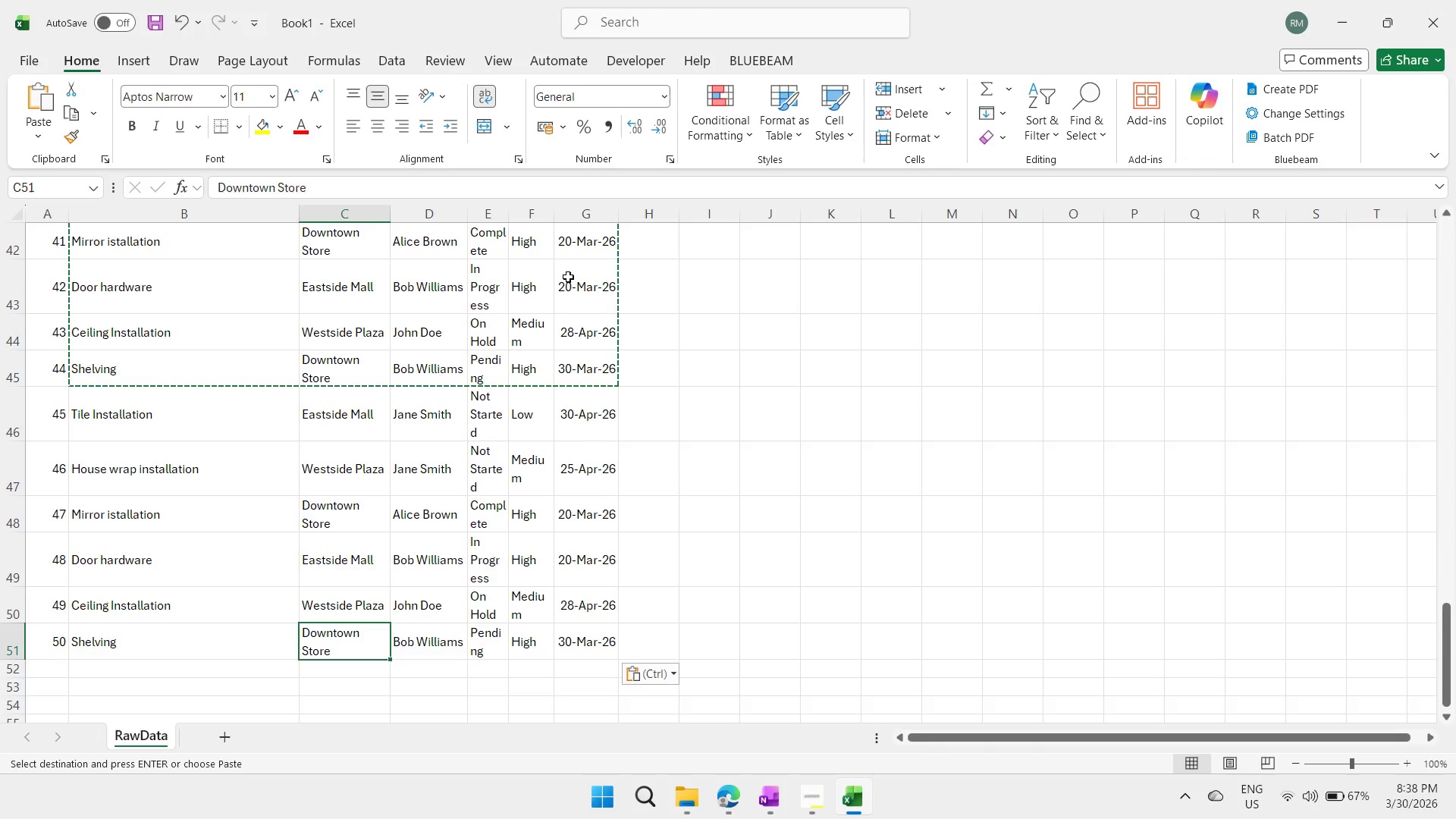 
key(ArrowRight)
 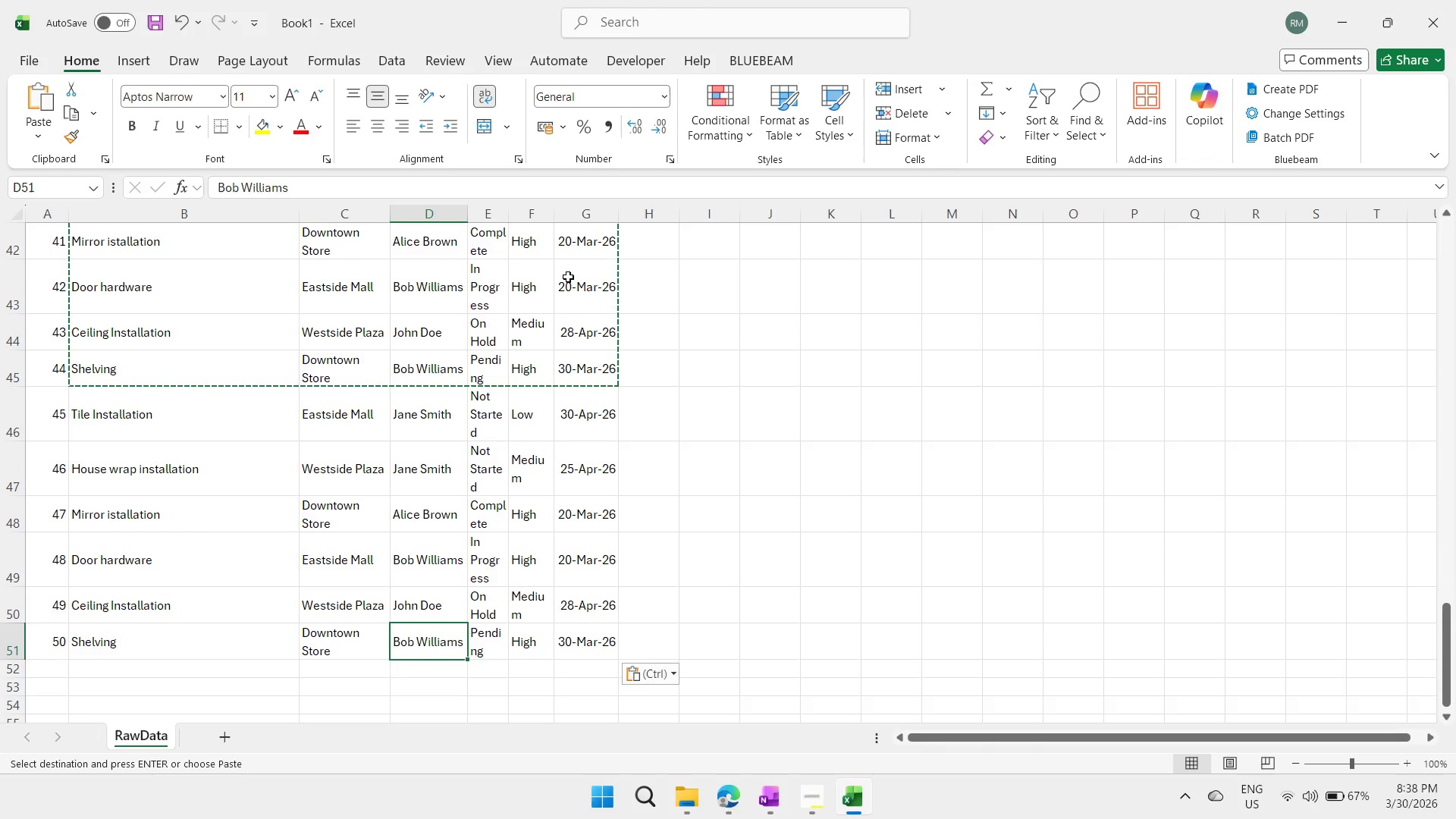 
key(ArrowRight)
 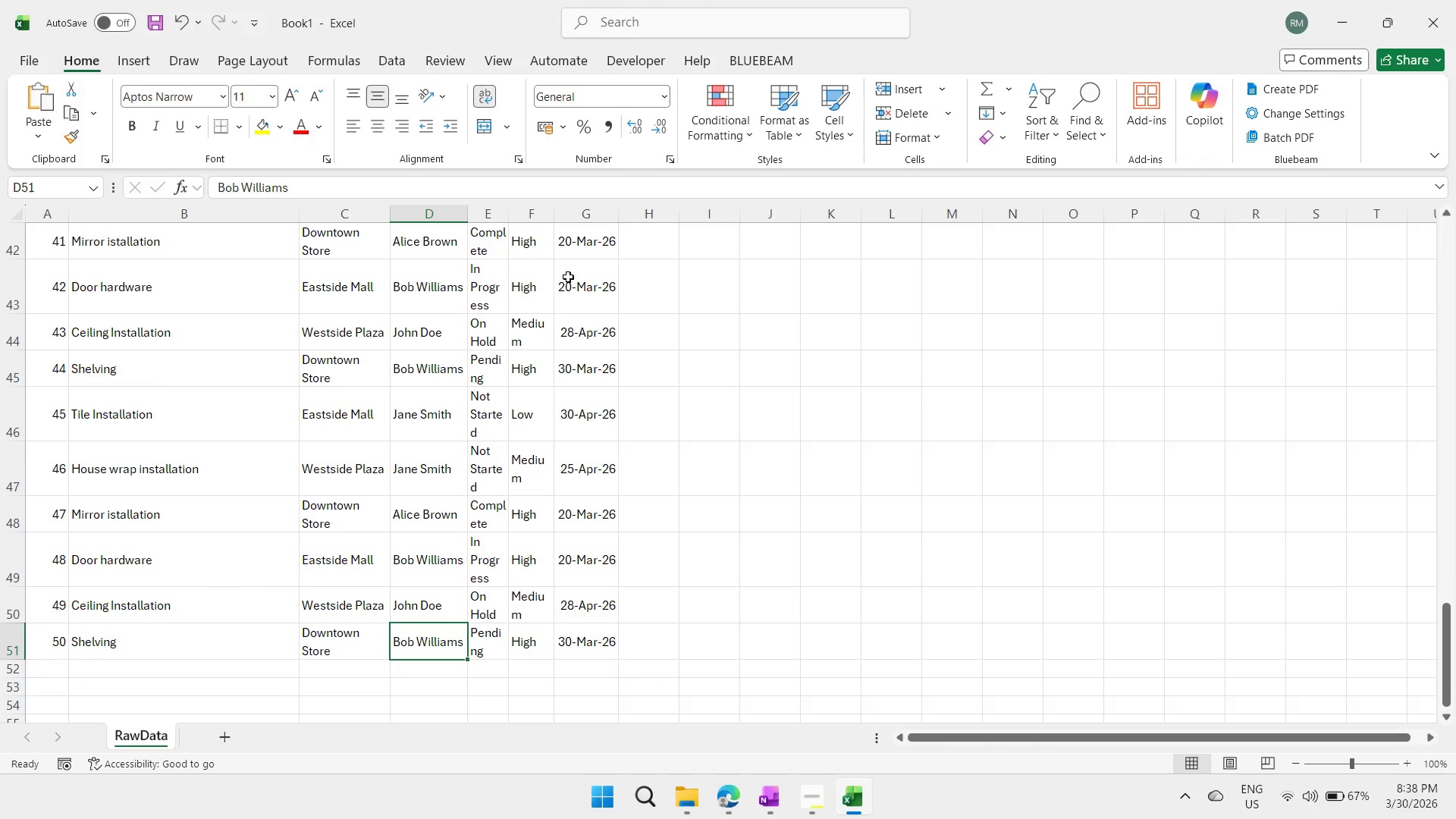 
key(Escape)
 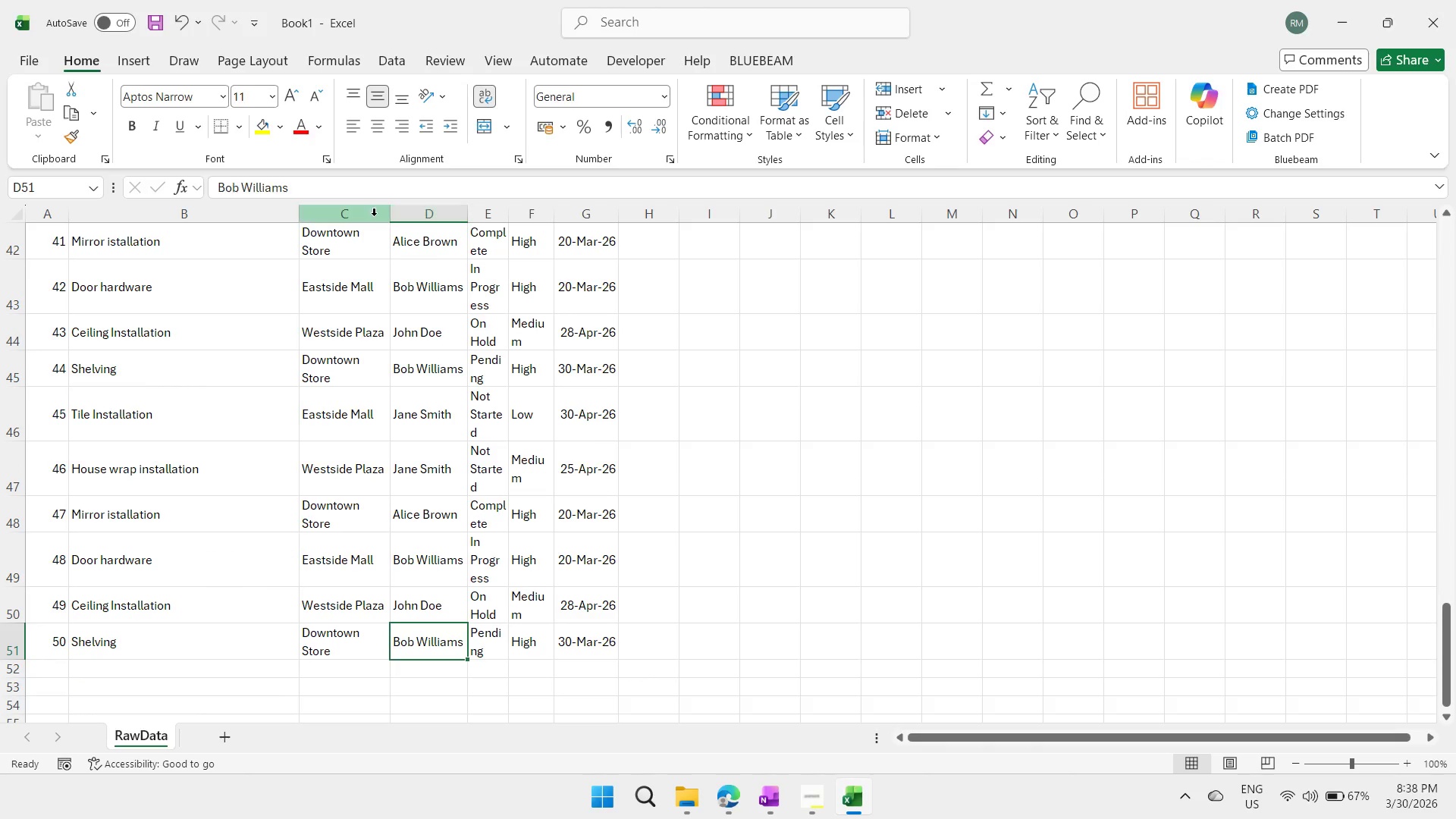 
left_click([356, 215])
 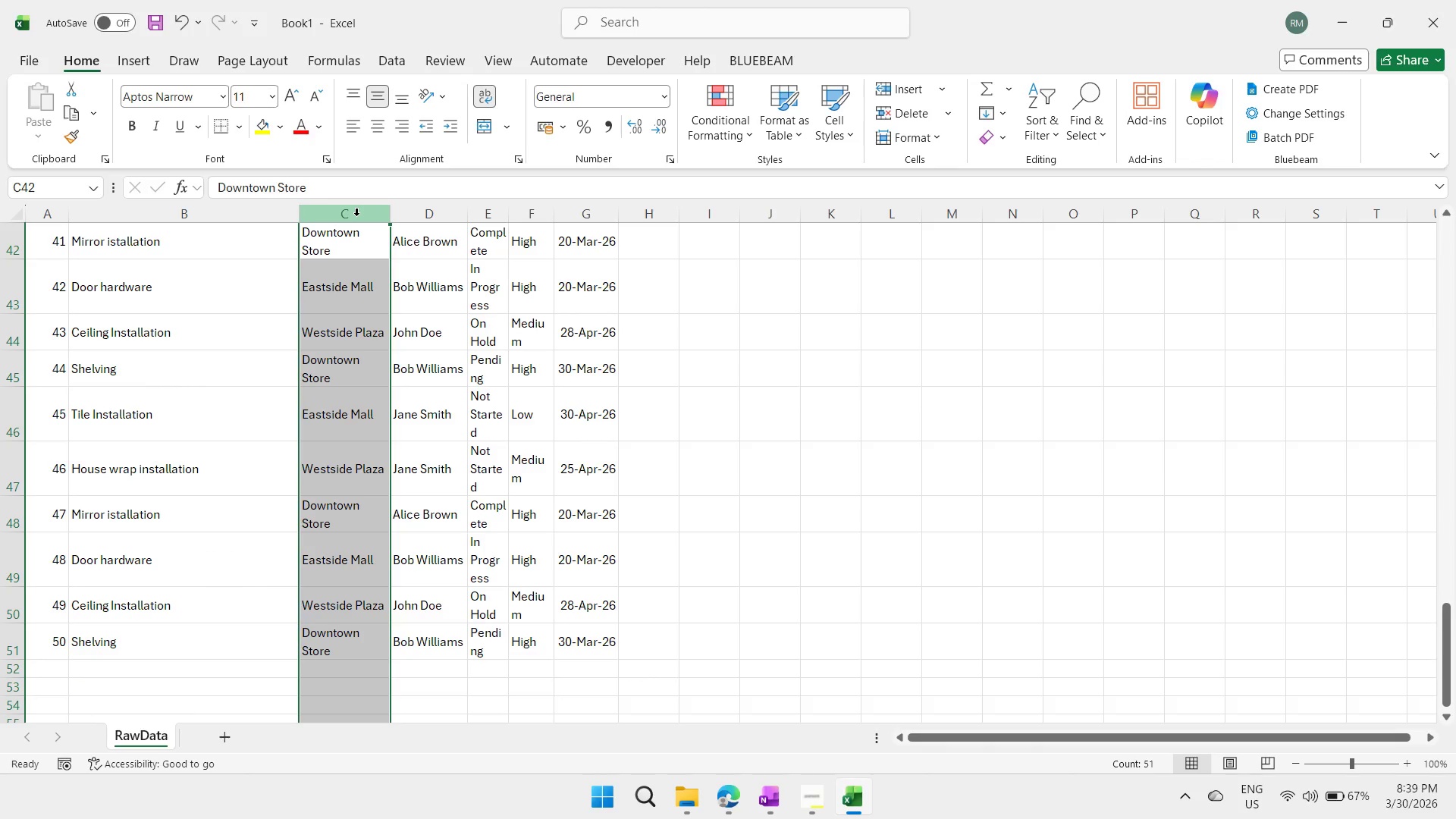 
key(Control+A)
 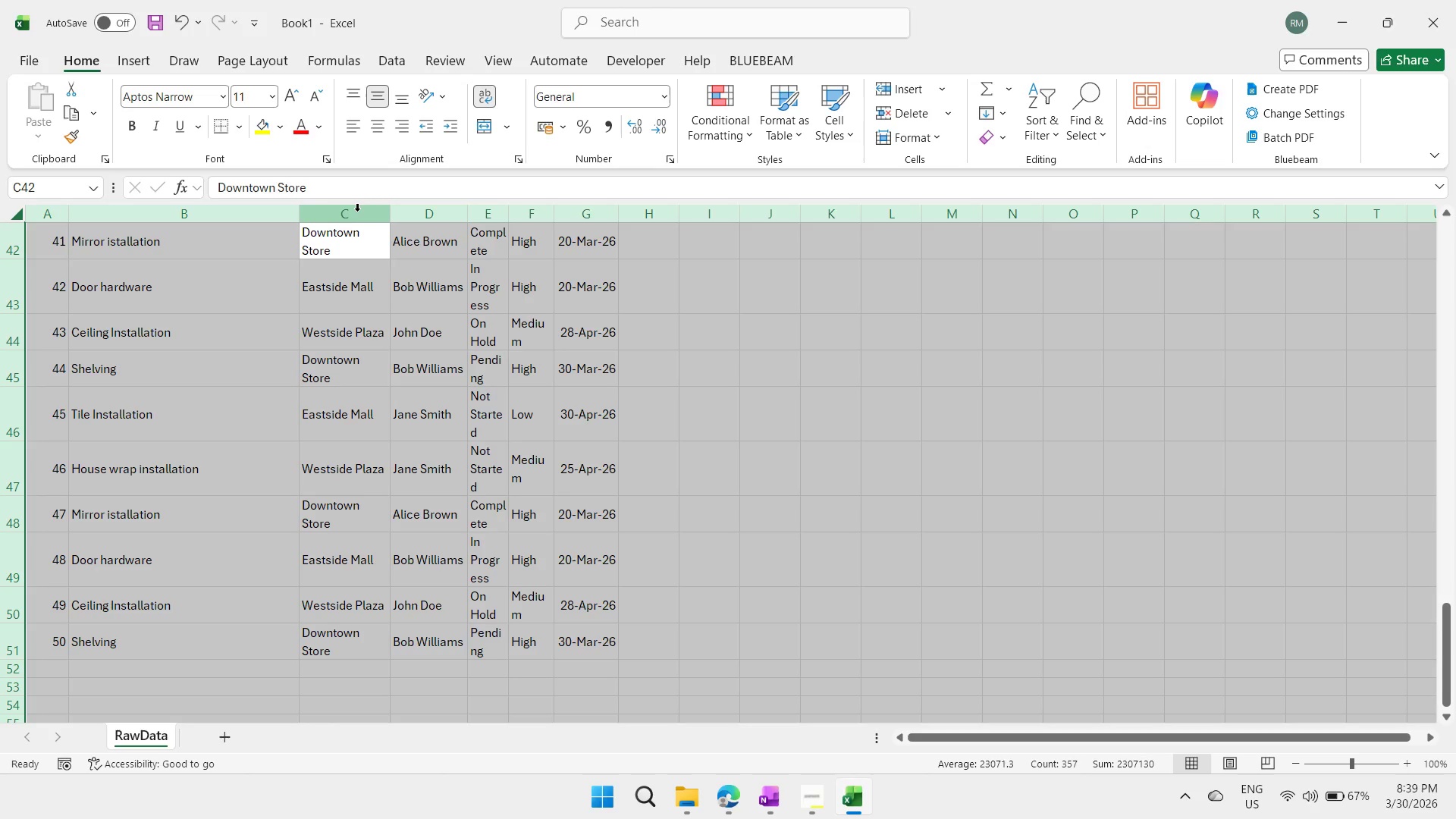 
key(Alt+H)
 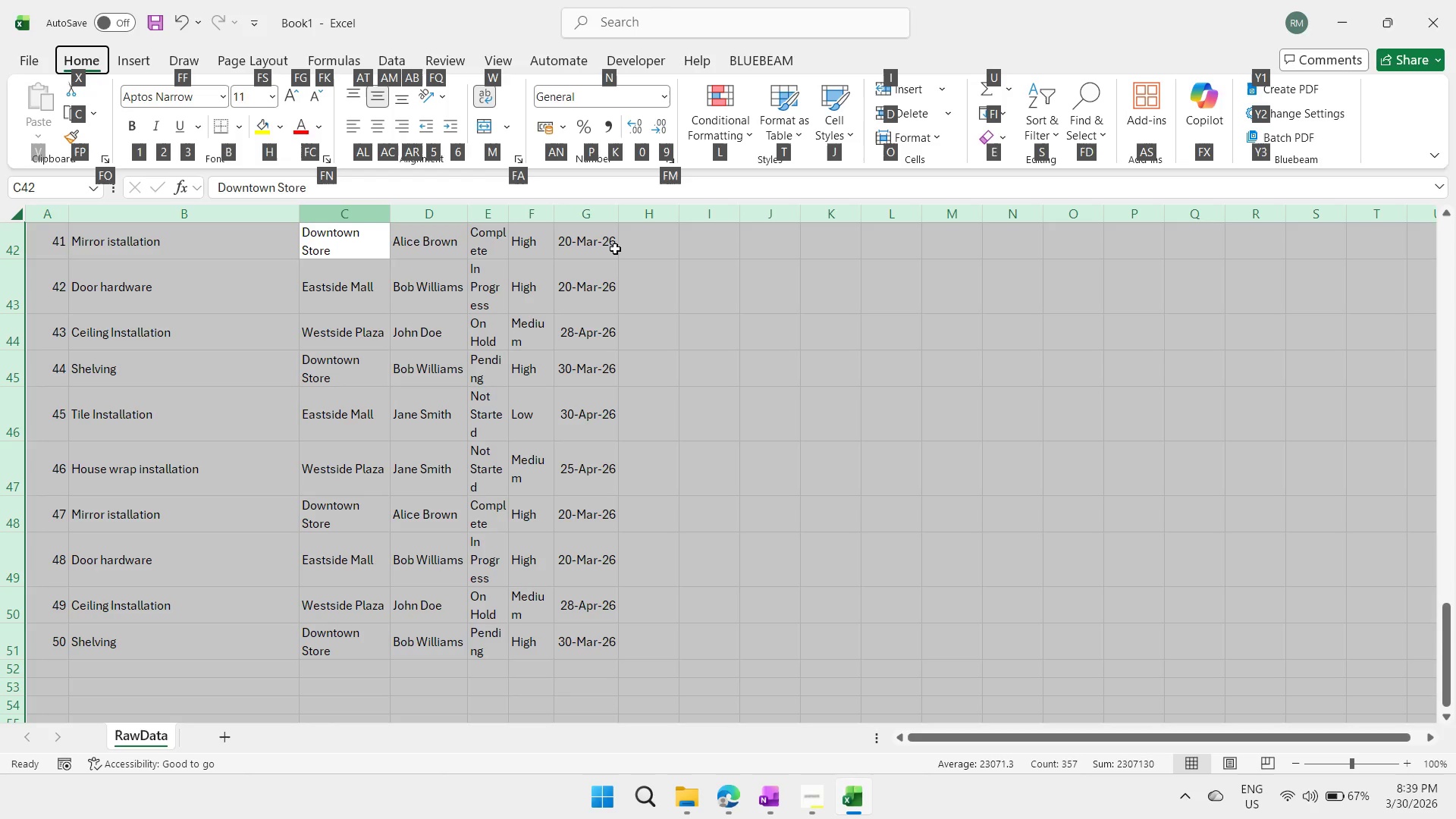 
key(Escape)
 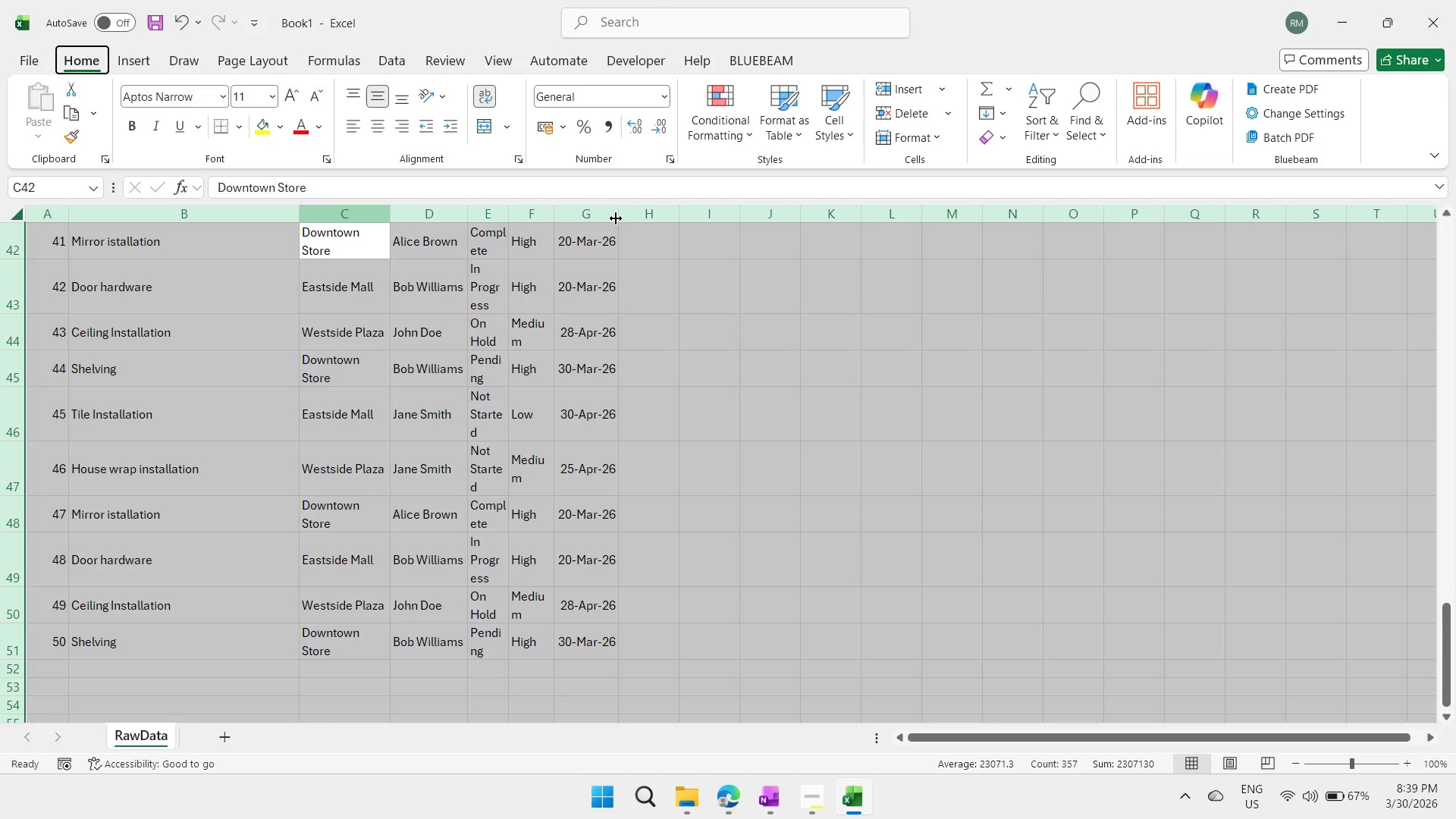 
double_click([616, 218])
 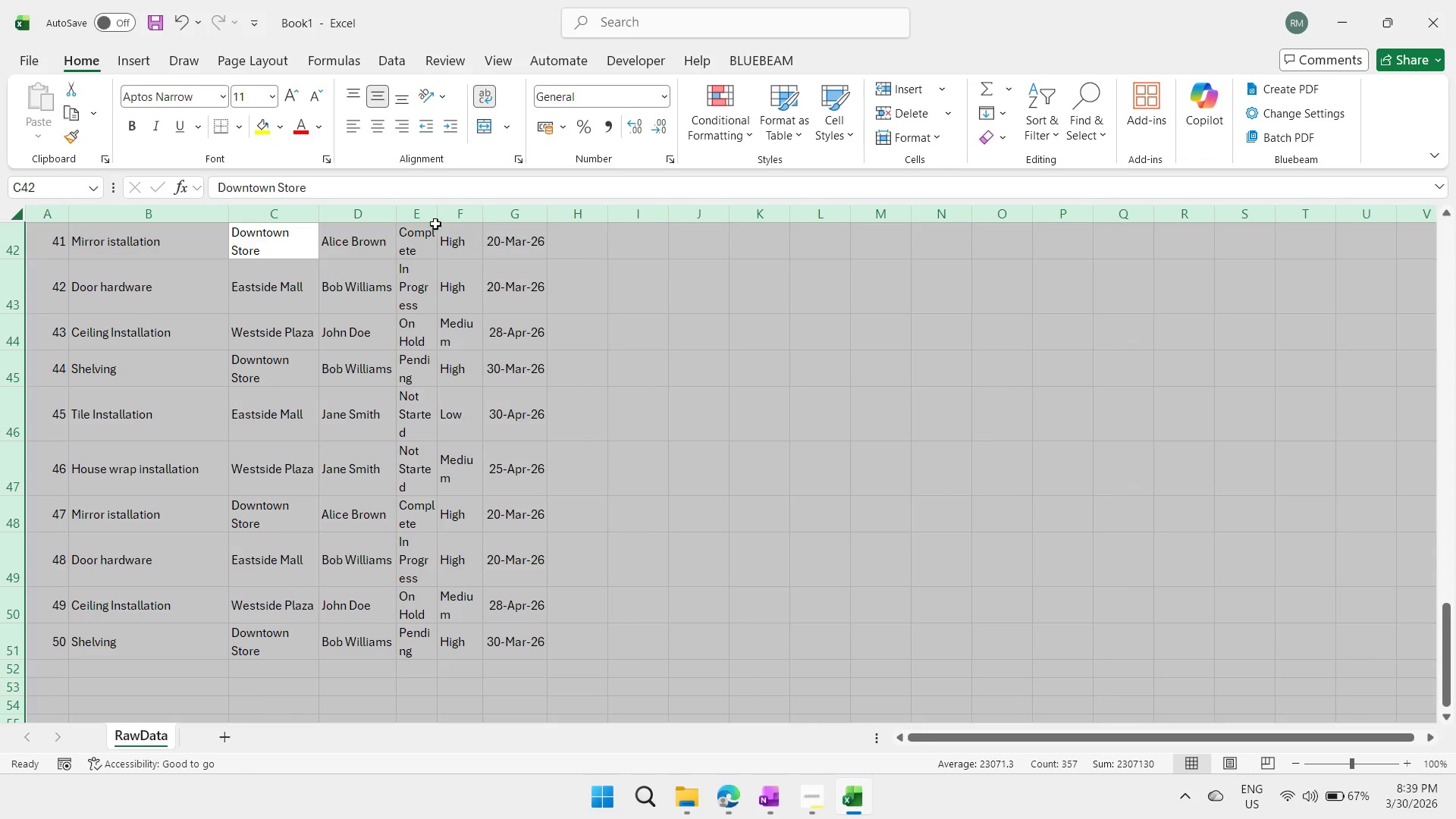 
left_click_drag(start_coordinate=[438, 217], to_coordinate=[494, 219])
 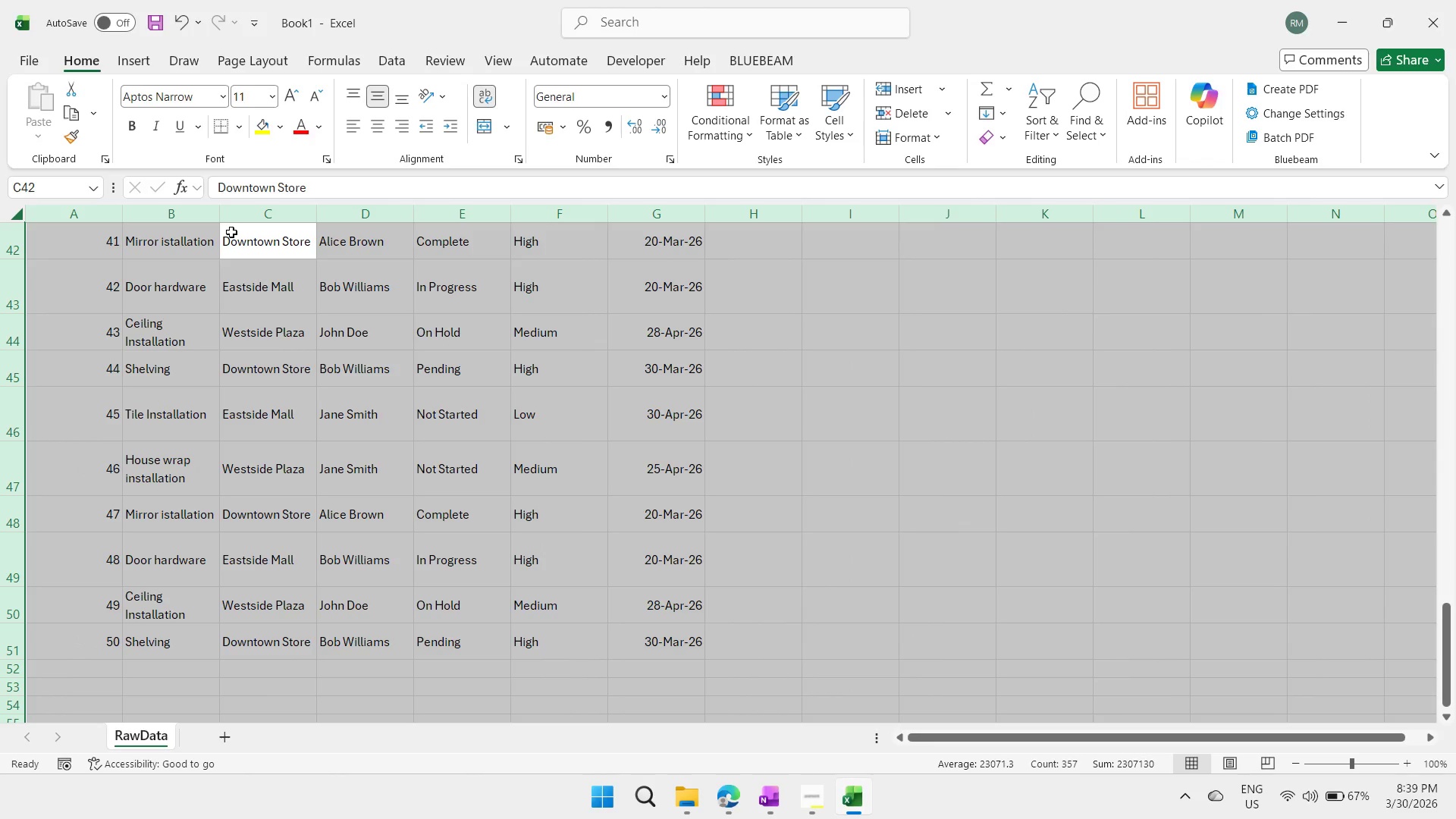 
key(Control+ControlLeft)
 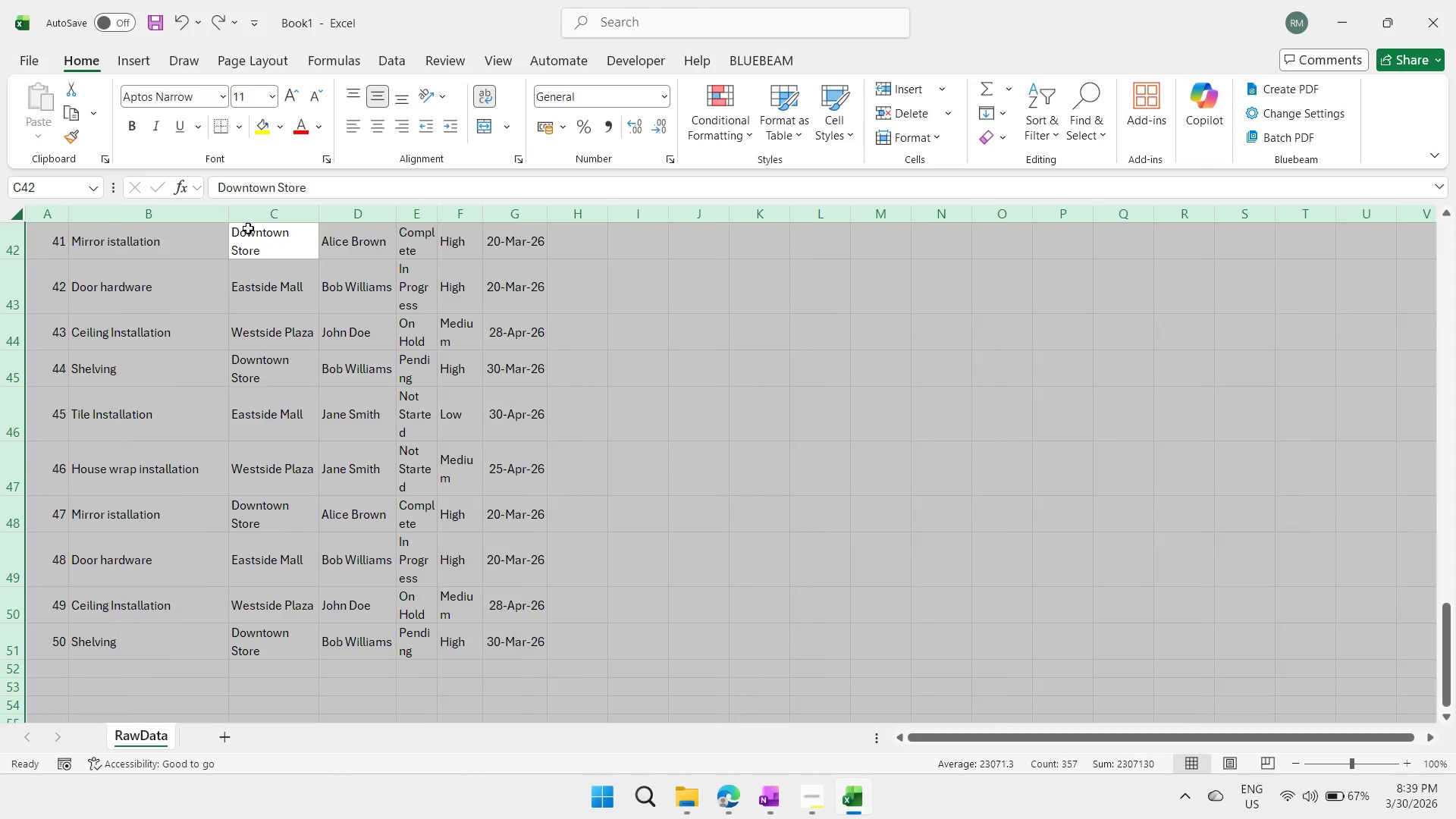 
key(Control+Z)
 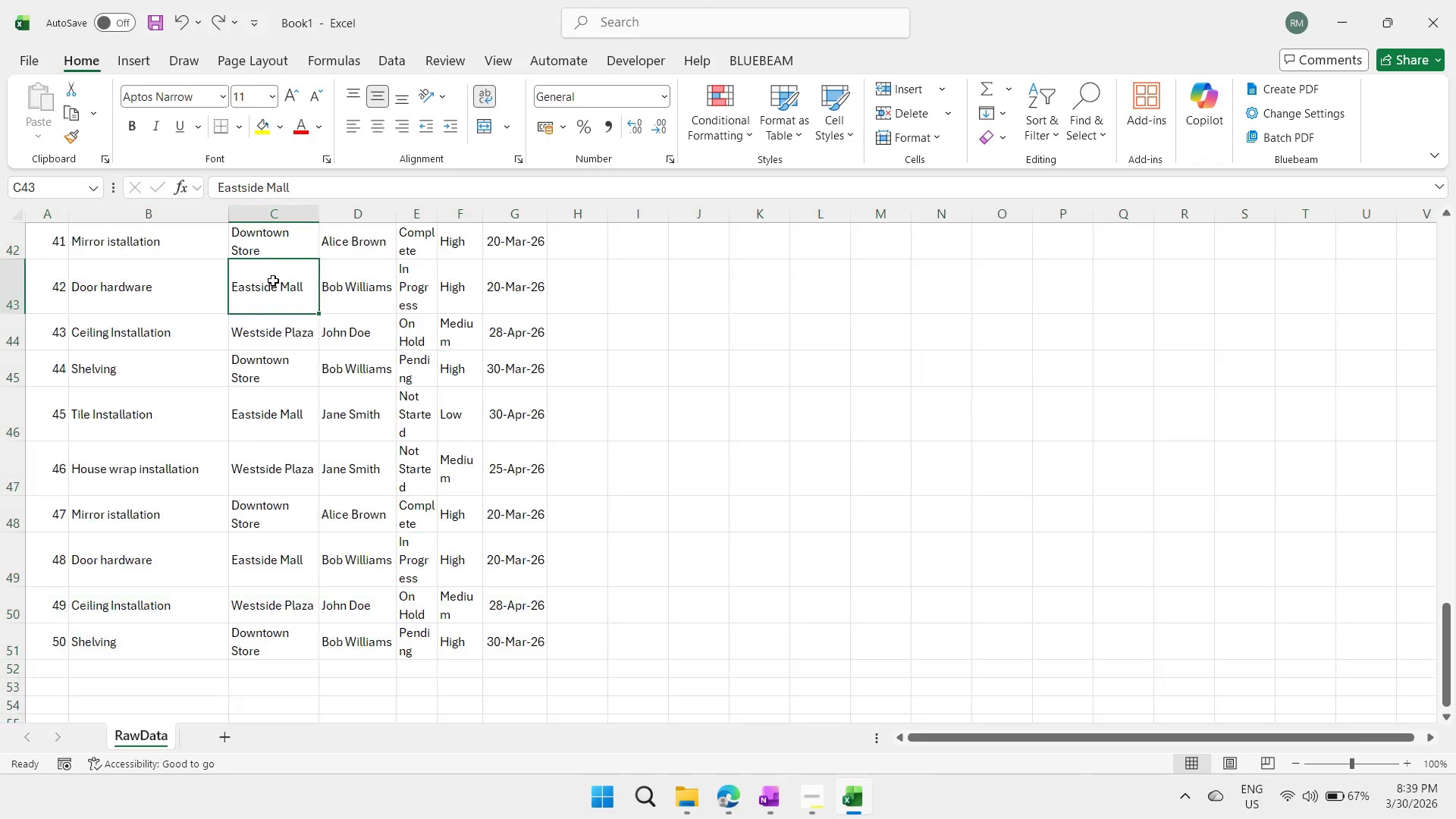 
left_click([277, 279])
 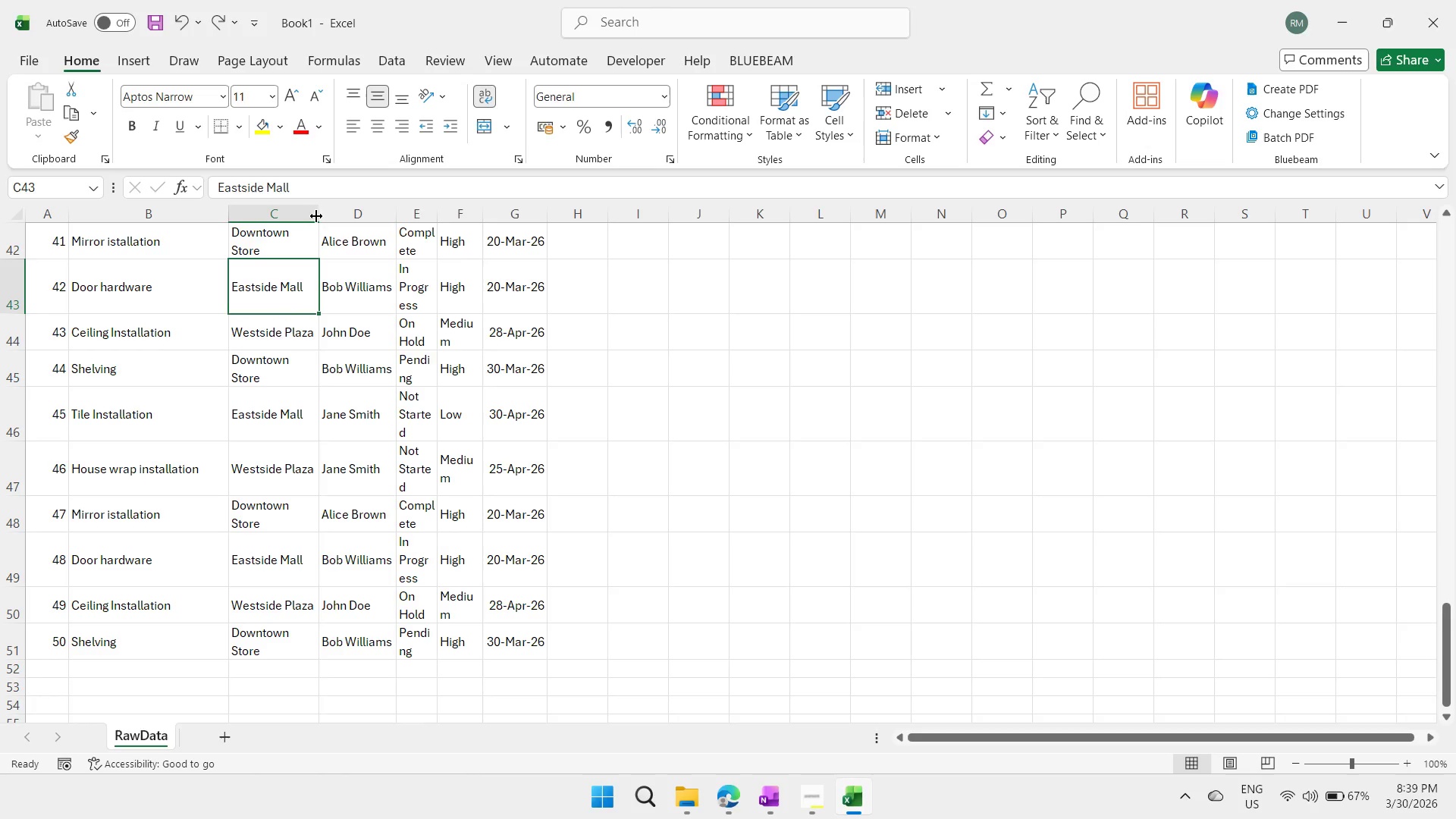 
left_click_drag(start_coordinate=[316, 216], to_coordinate=[354, 216])
 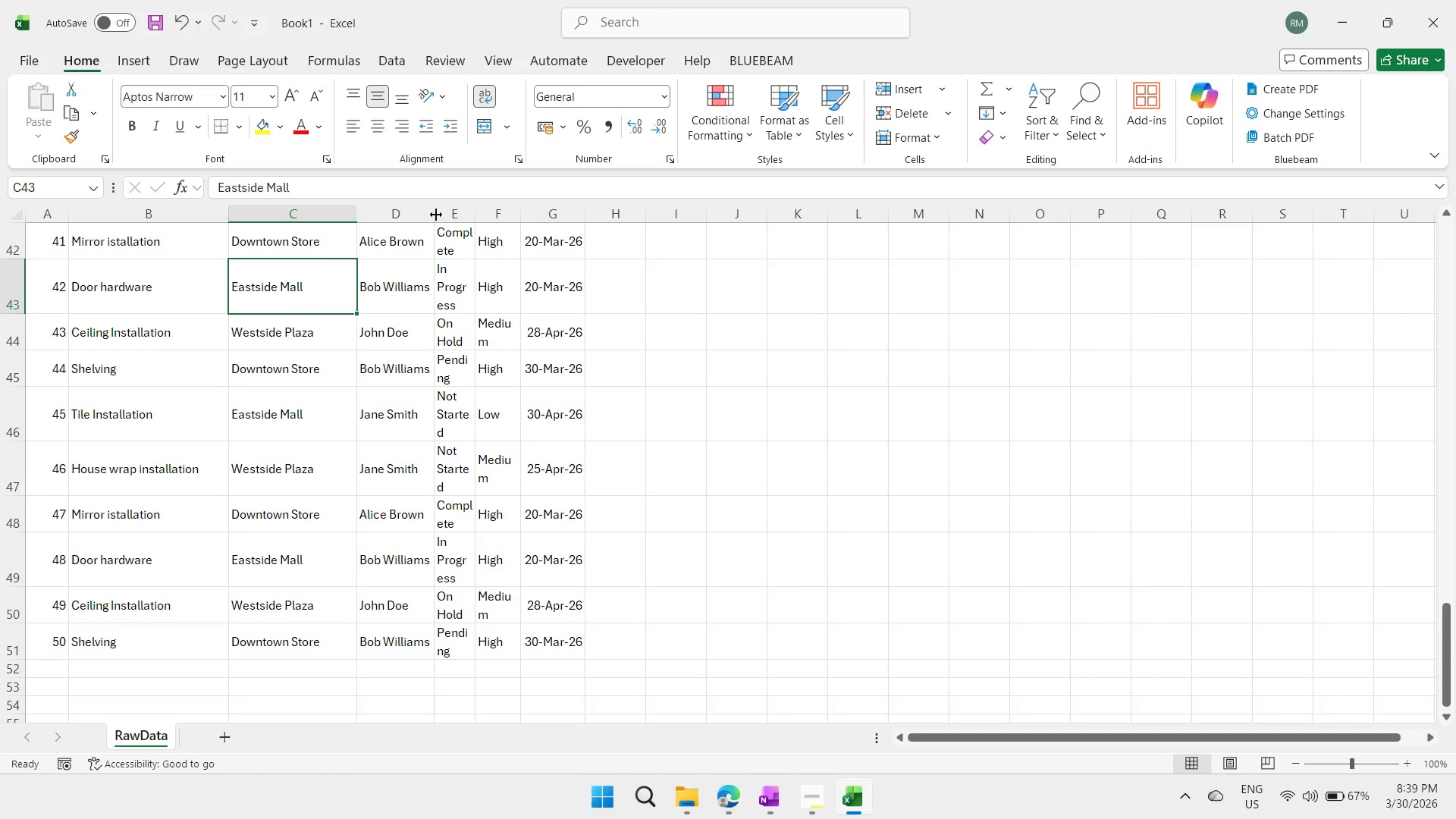 
left_click_drag(start_coordinate=[435, 213], to_coordinate=[485, 217])
 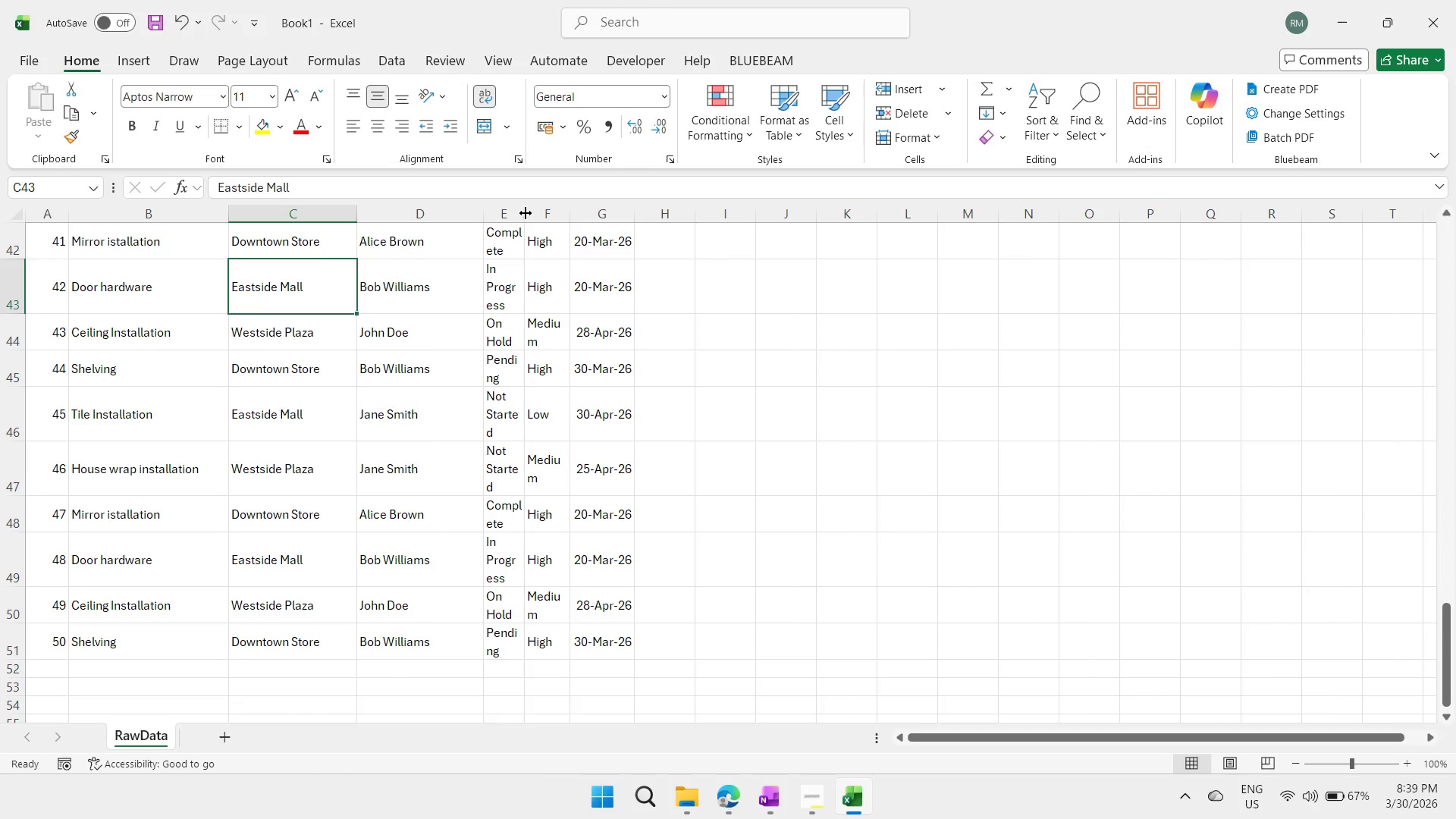 
left_click_drag(start_coordinate=[525, 213], to_coordinate=[588, 220])
 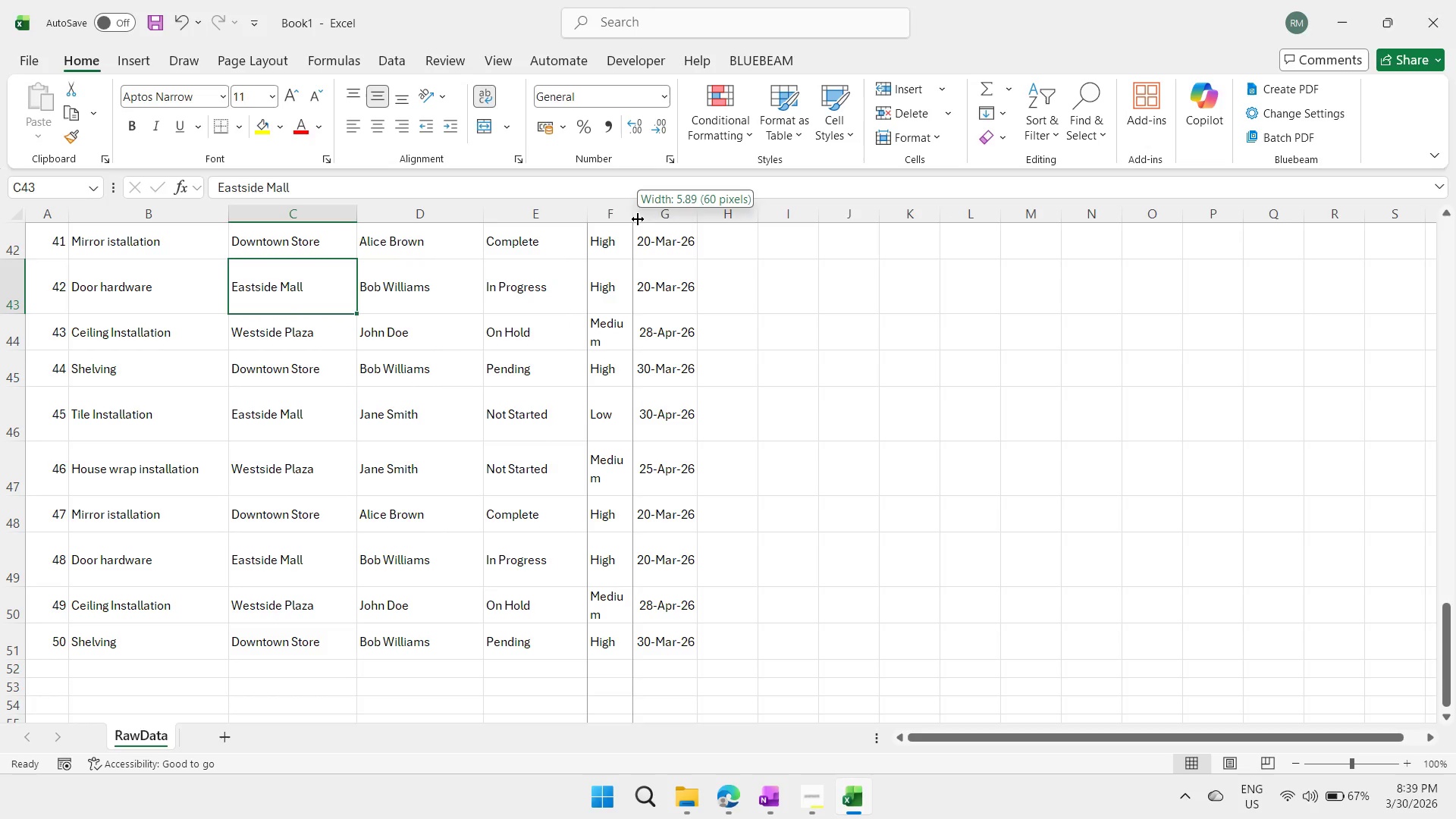 
left_click_drag(start_coordinate=[637, 219], to_coordinate=[649, 221])
 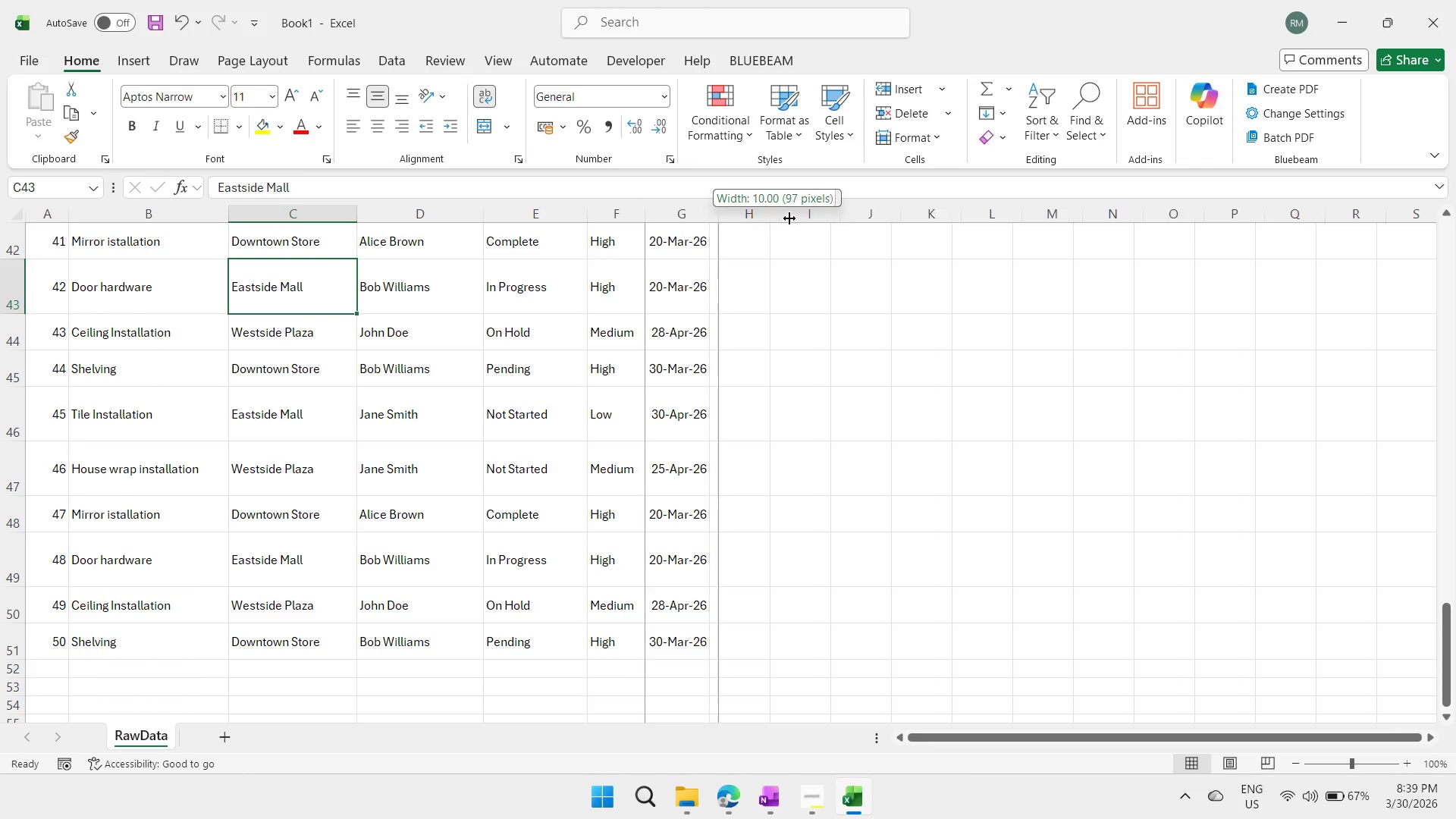 
left_click_drag(start_coordinate=[713, 218], to_coordinate=[807, 218])
 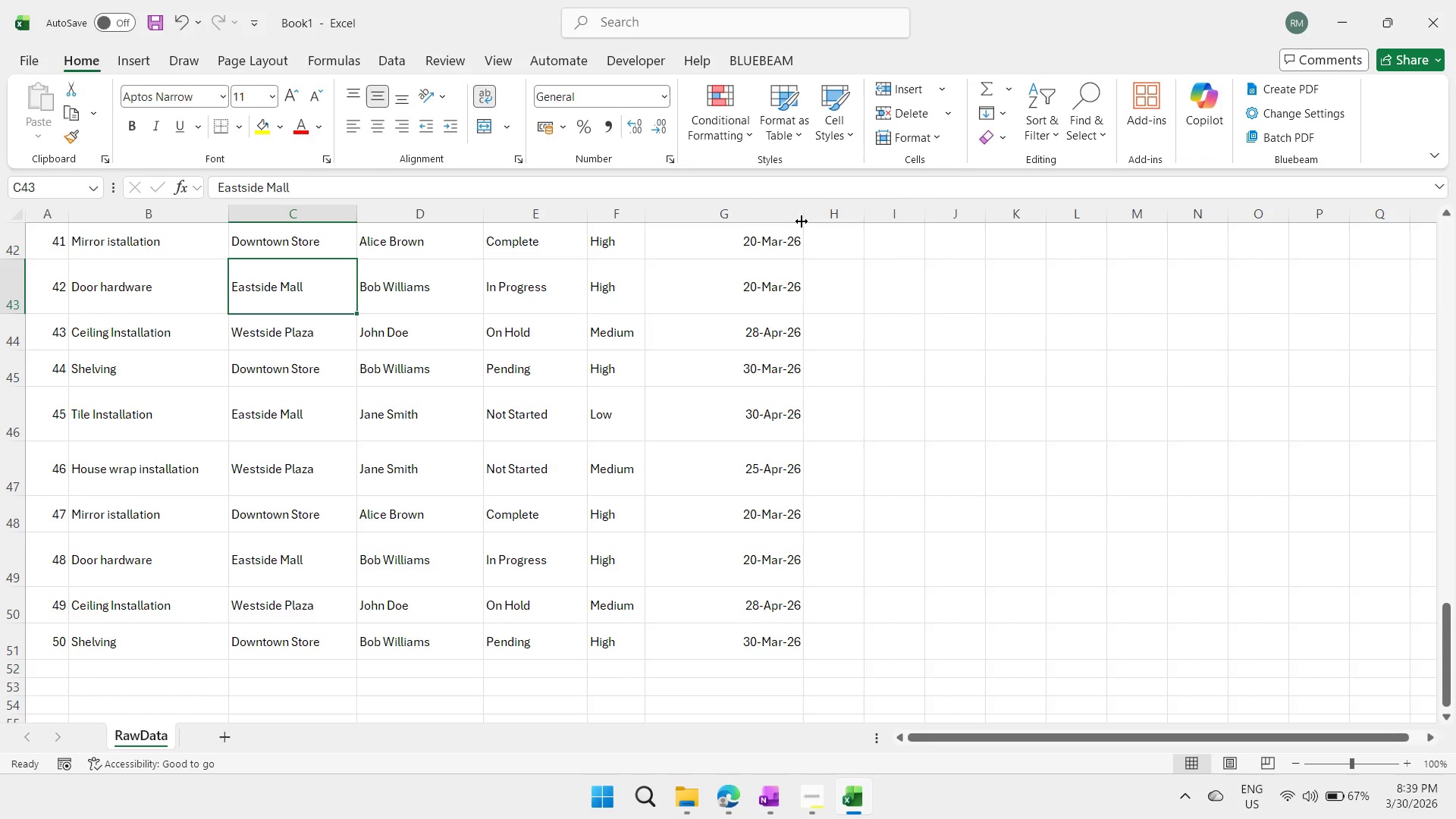 
left_click_drag(start_coordinate=[802, 221], to_coordinate=[733, 232])
 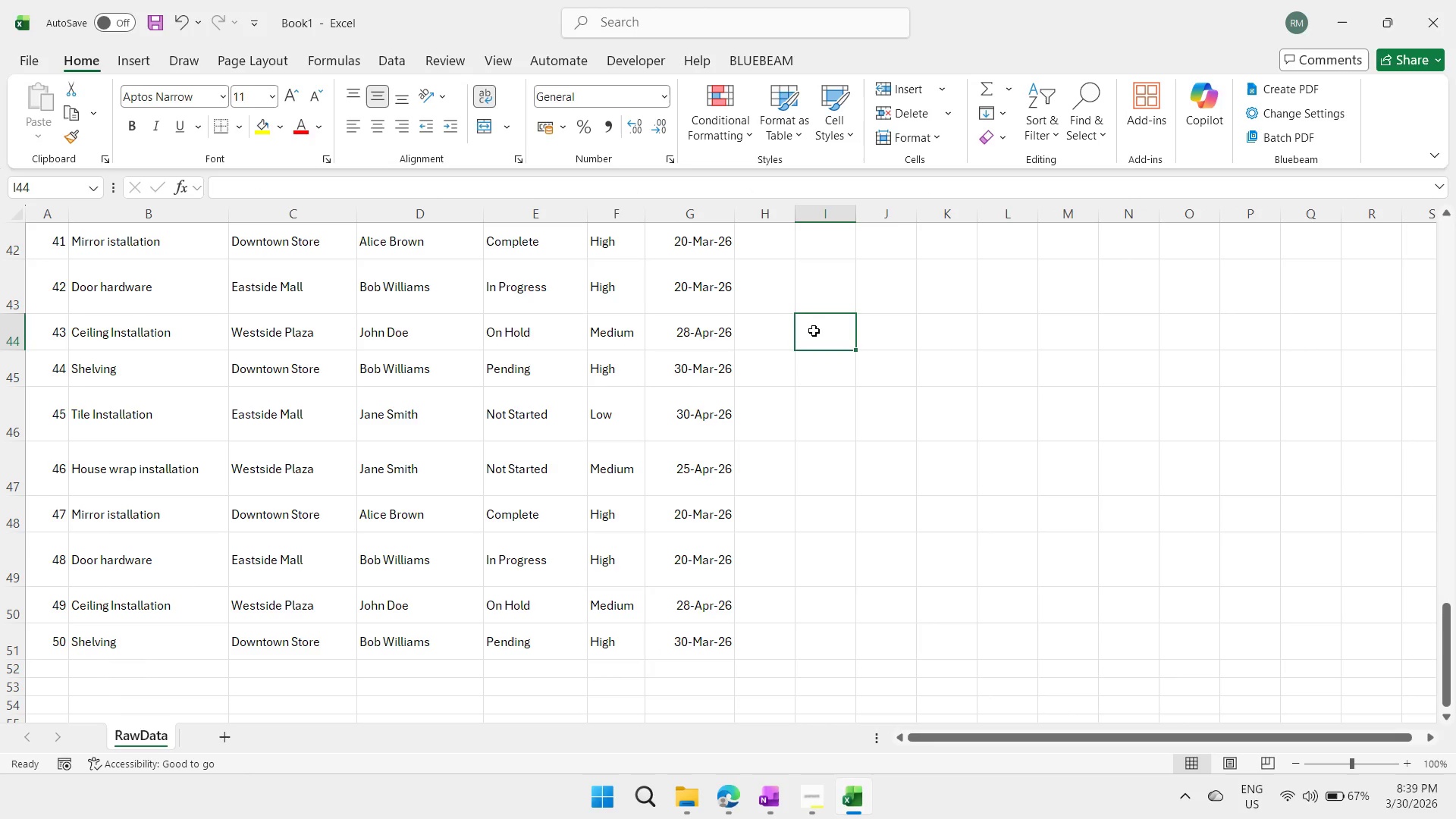 
left_click([813, 333])
 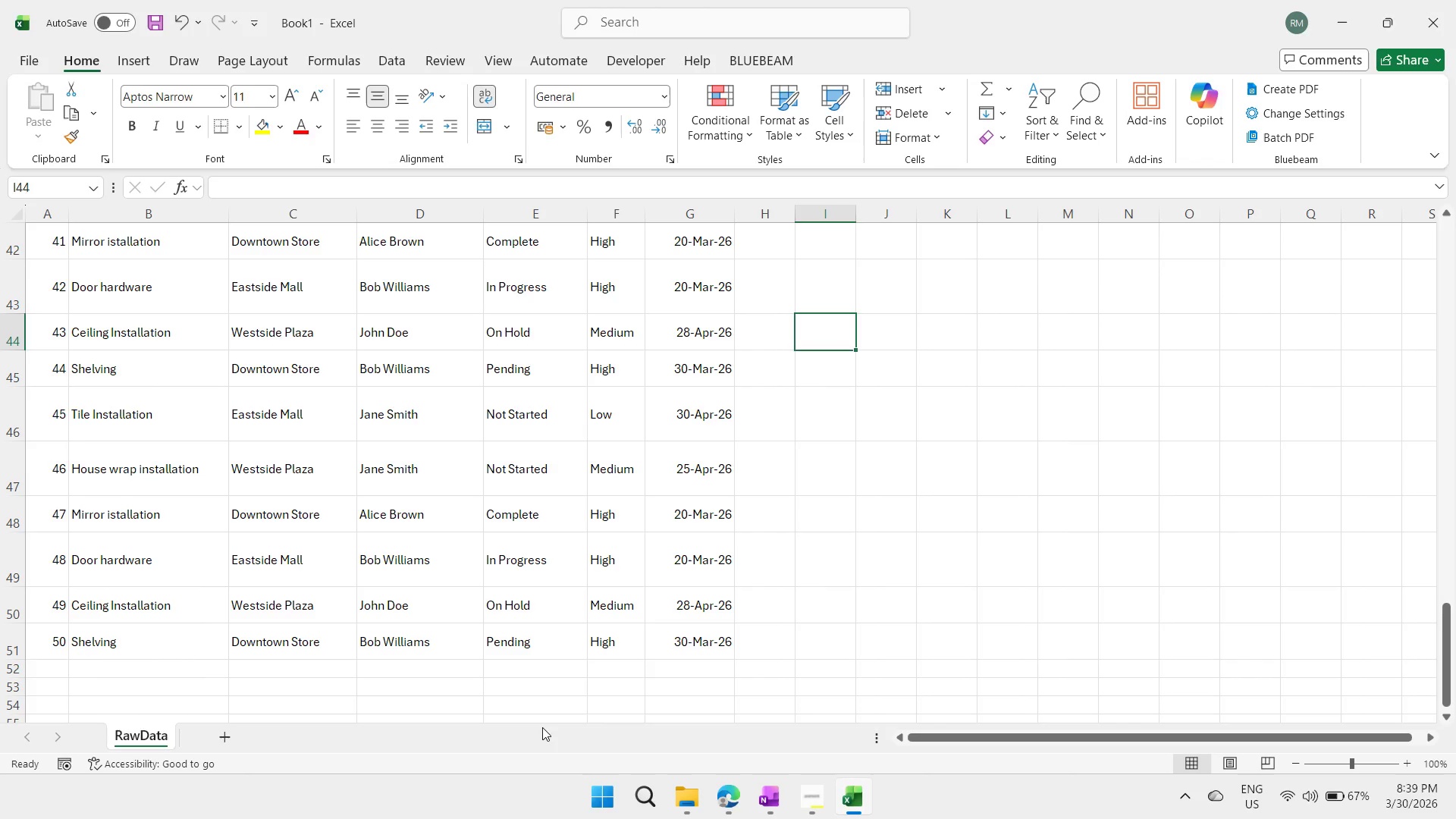 
wait(23.17)
 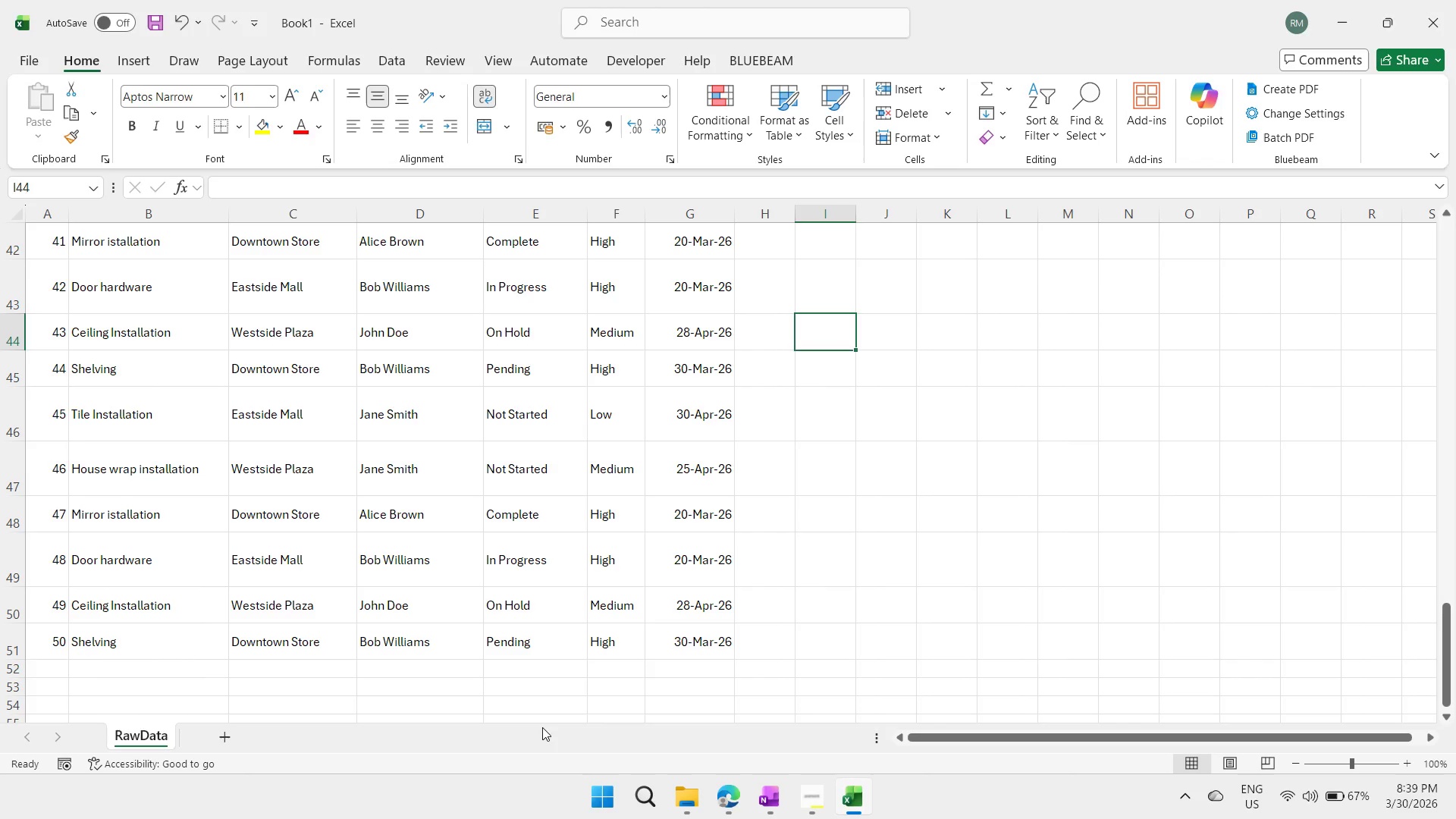 
double_click([240, 439])
 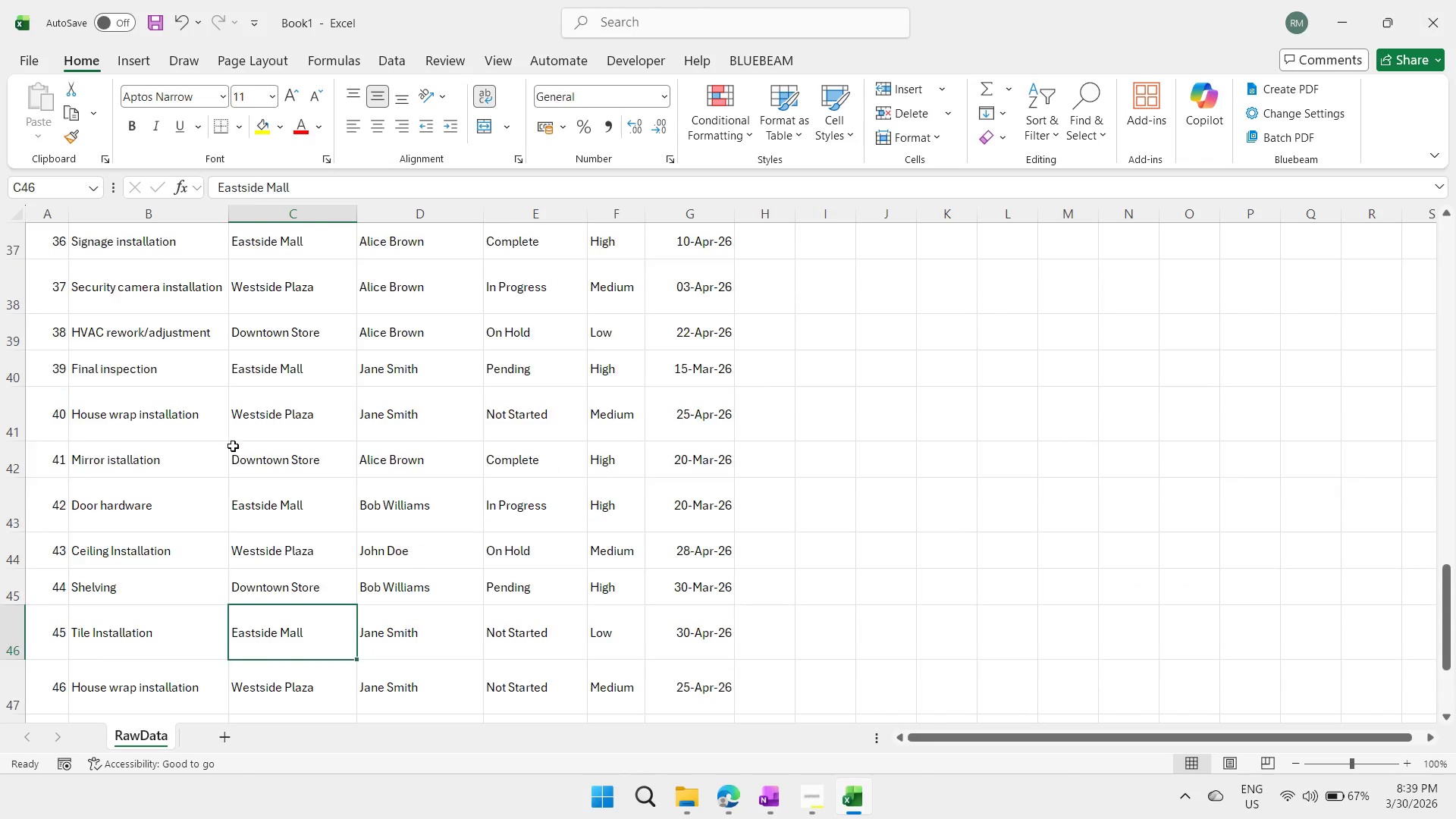 
scroll: coordinate [241, 126], scroll_direction: up, amount: 12.0
 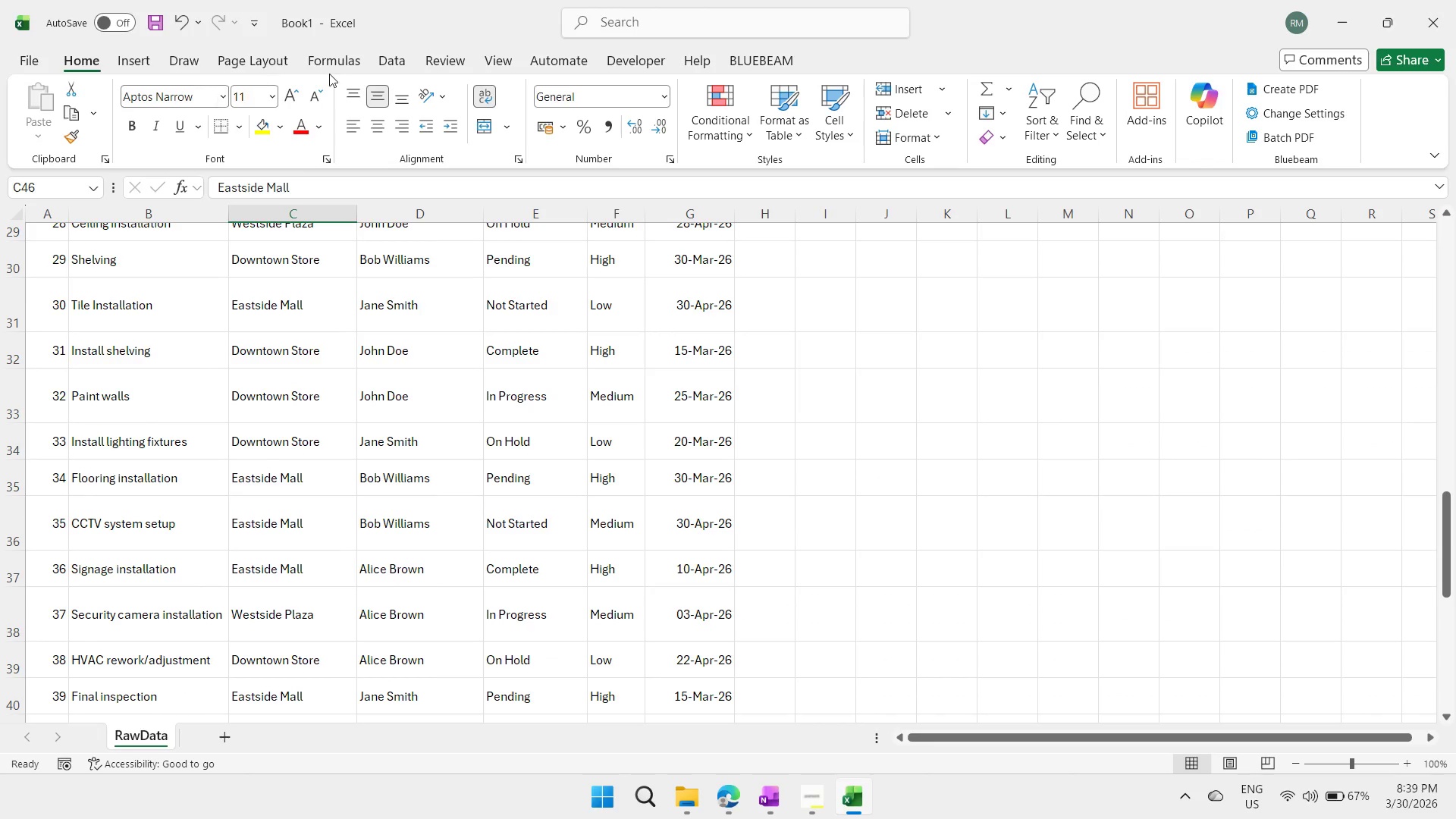 
left_click([397, 67])
 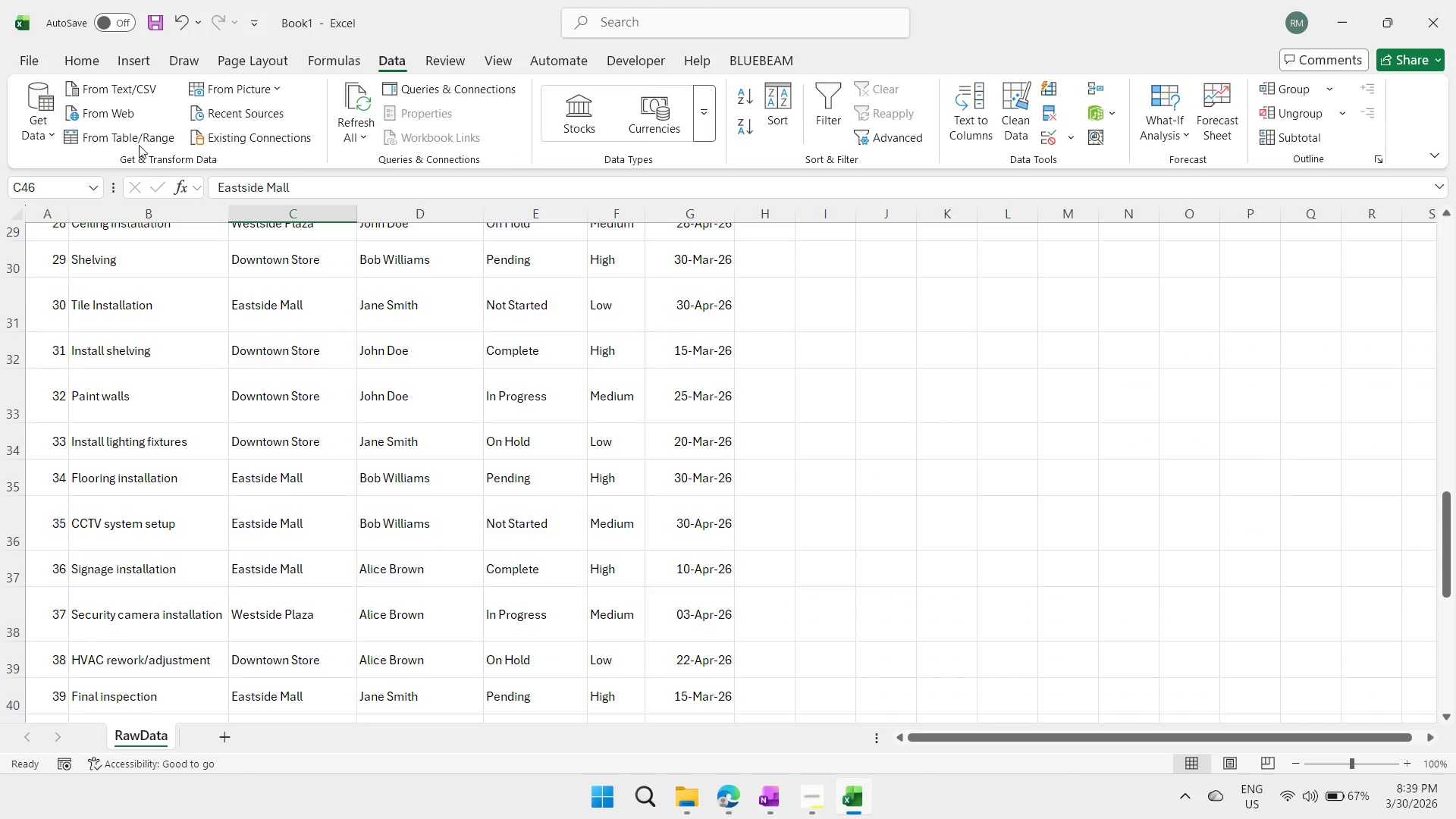 
left_click([137, 133])
 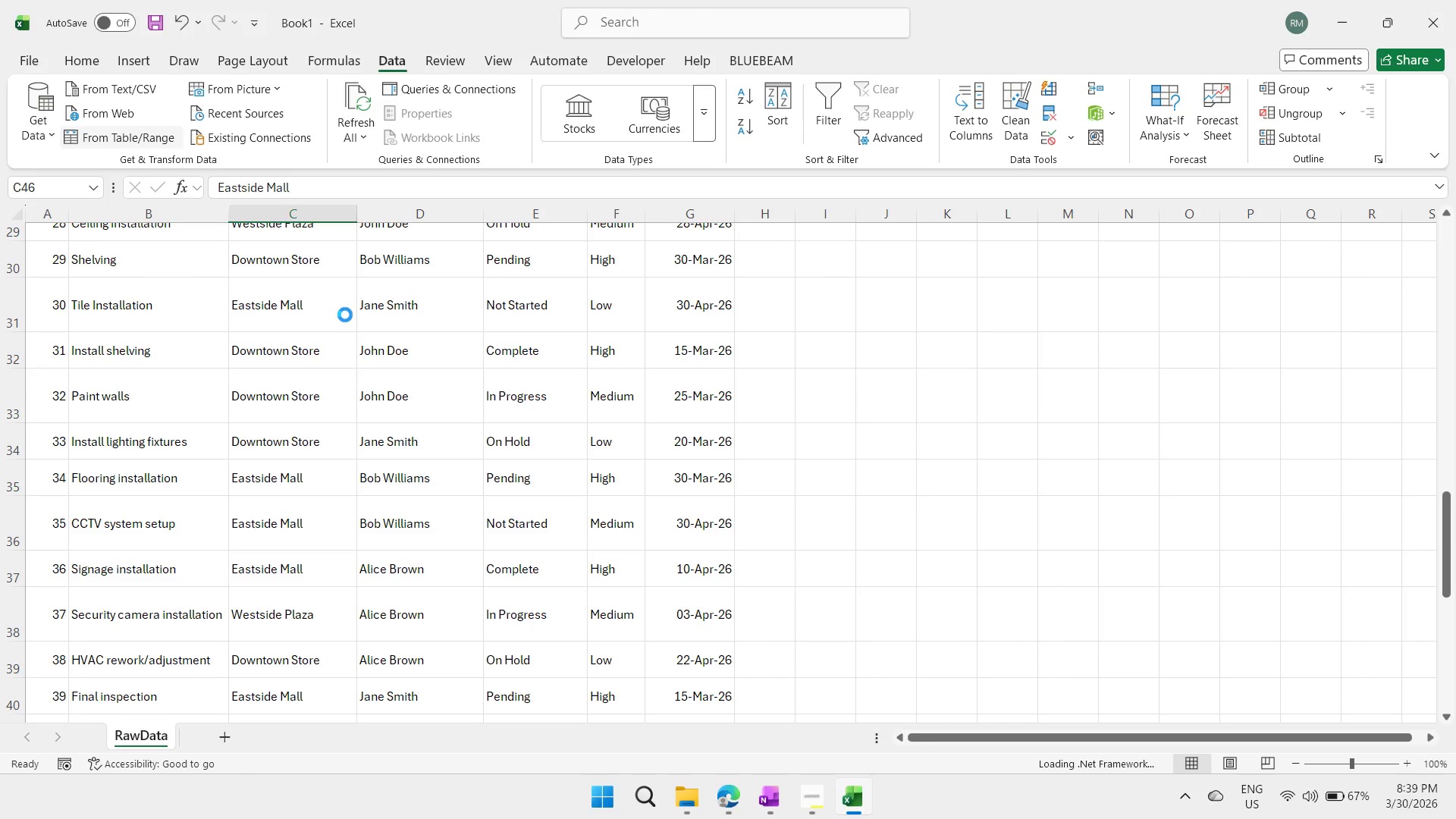 
wait(13.09)
 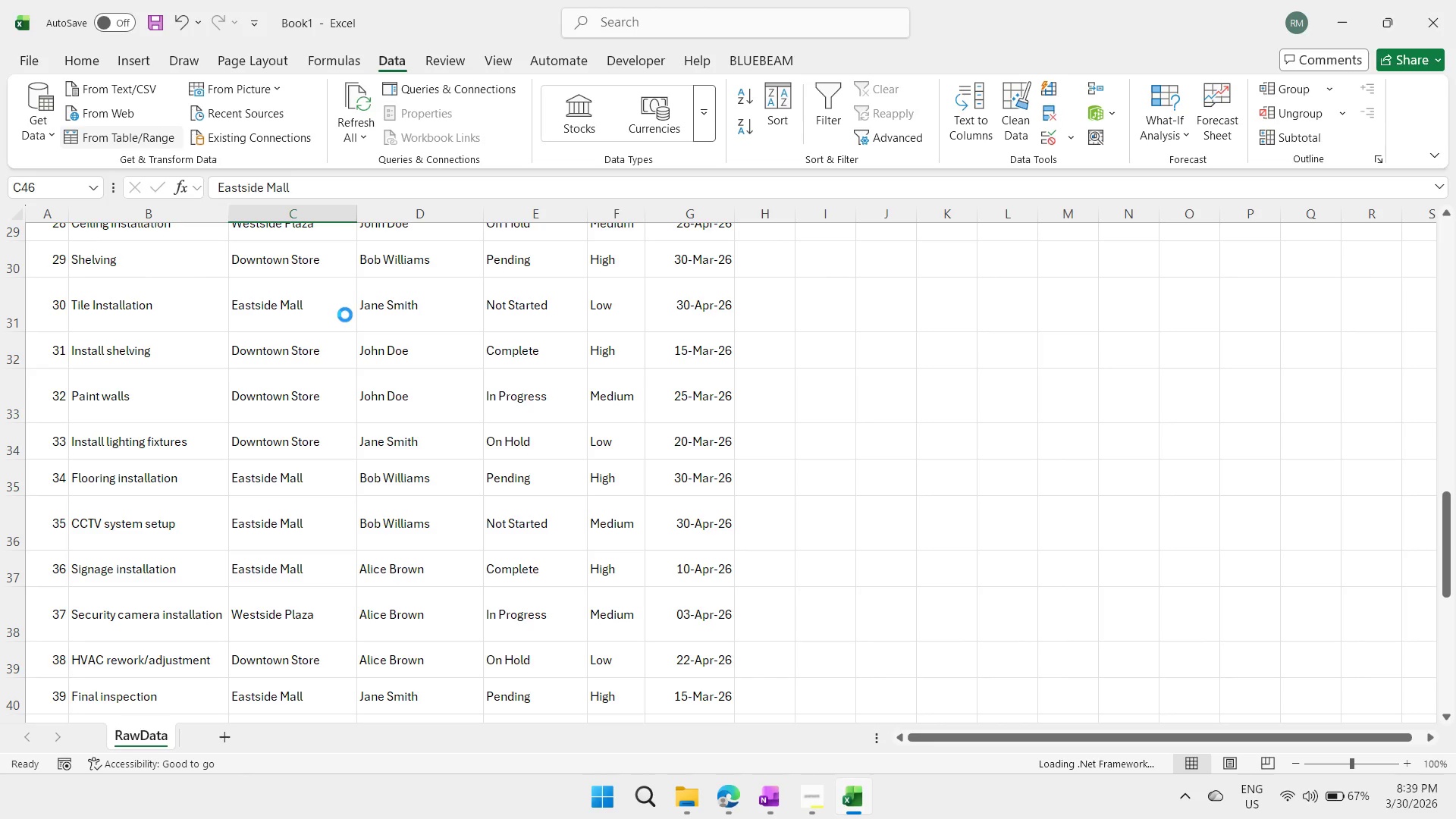 
scroll: coordinate [553, 479], scroll_direction: down, amount: 37.0
 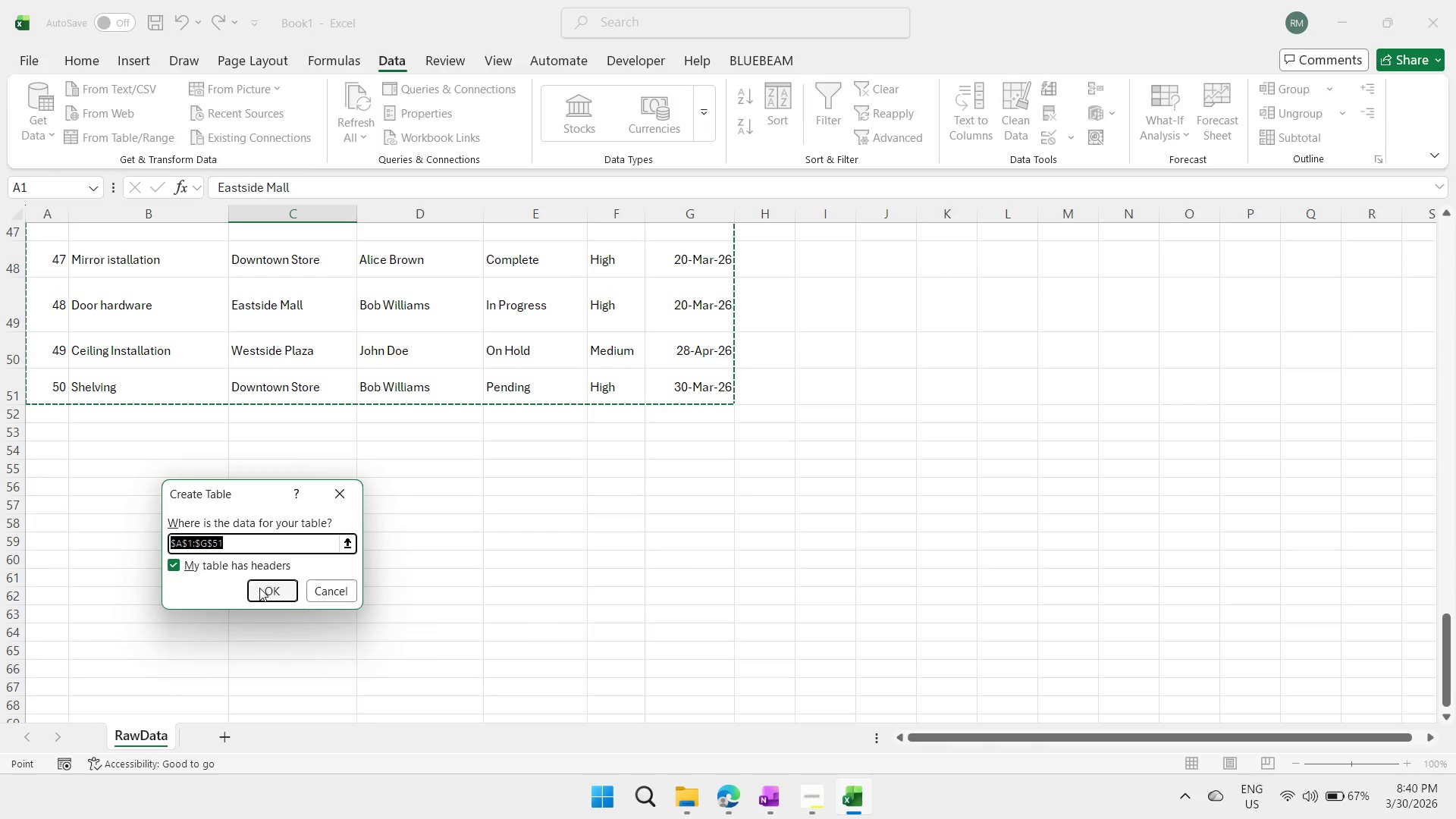 
left_click([260, 588])
 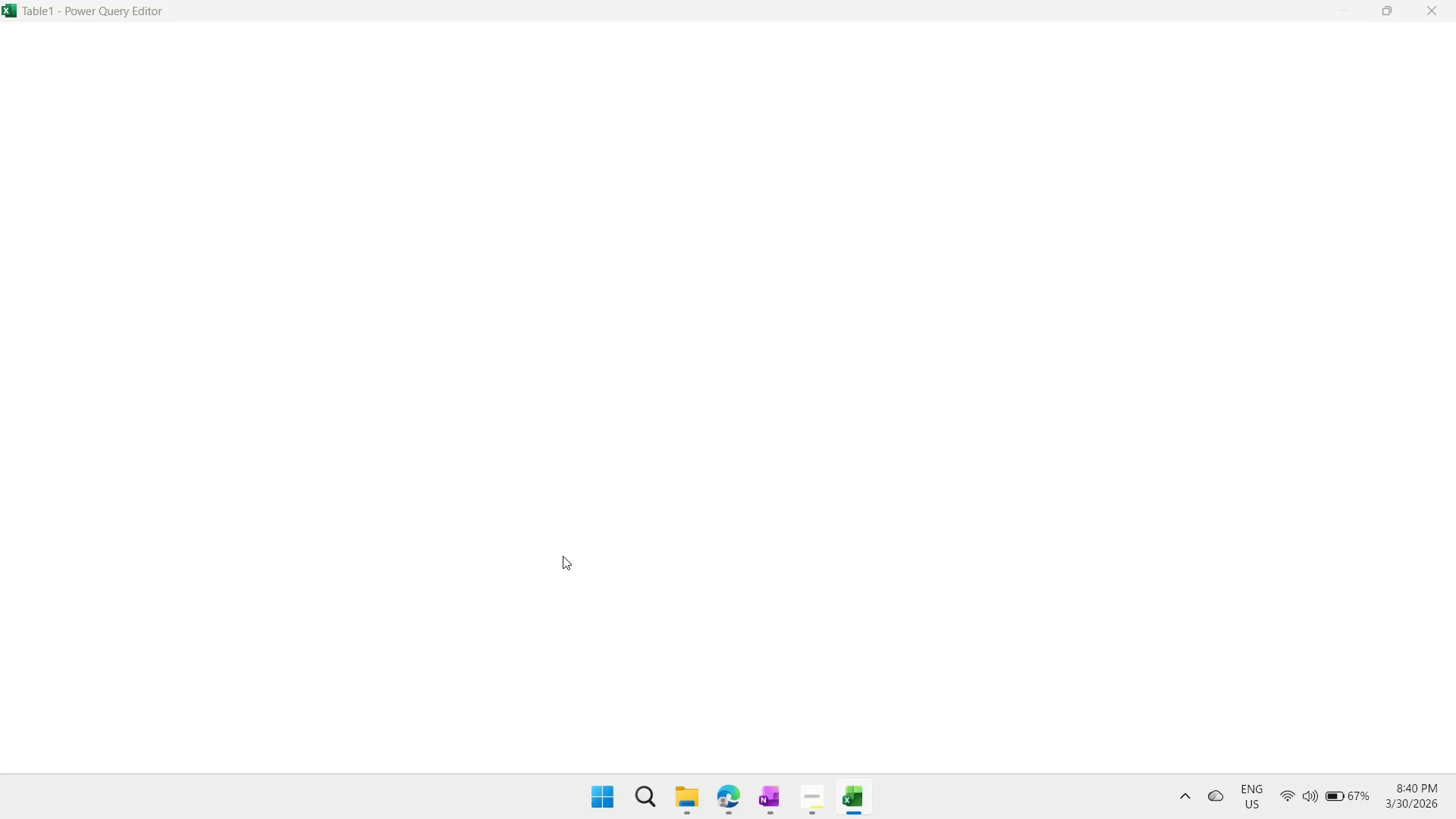 
wait(6.09)
 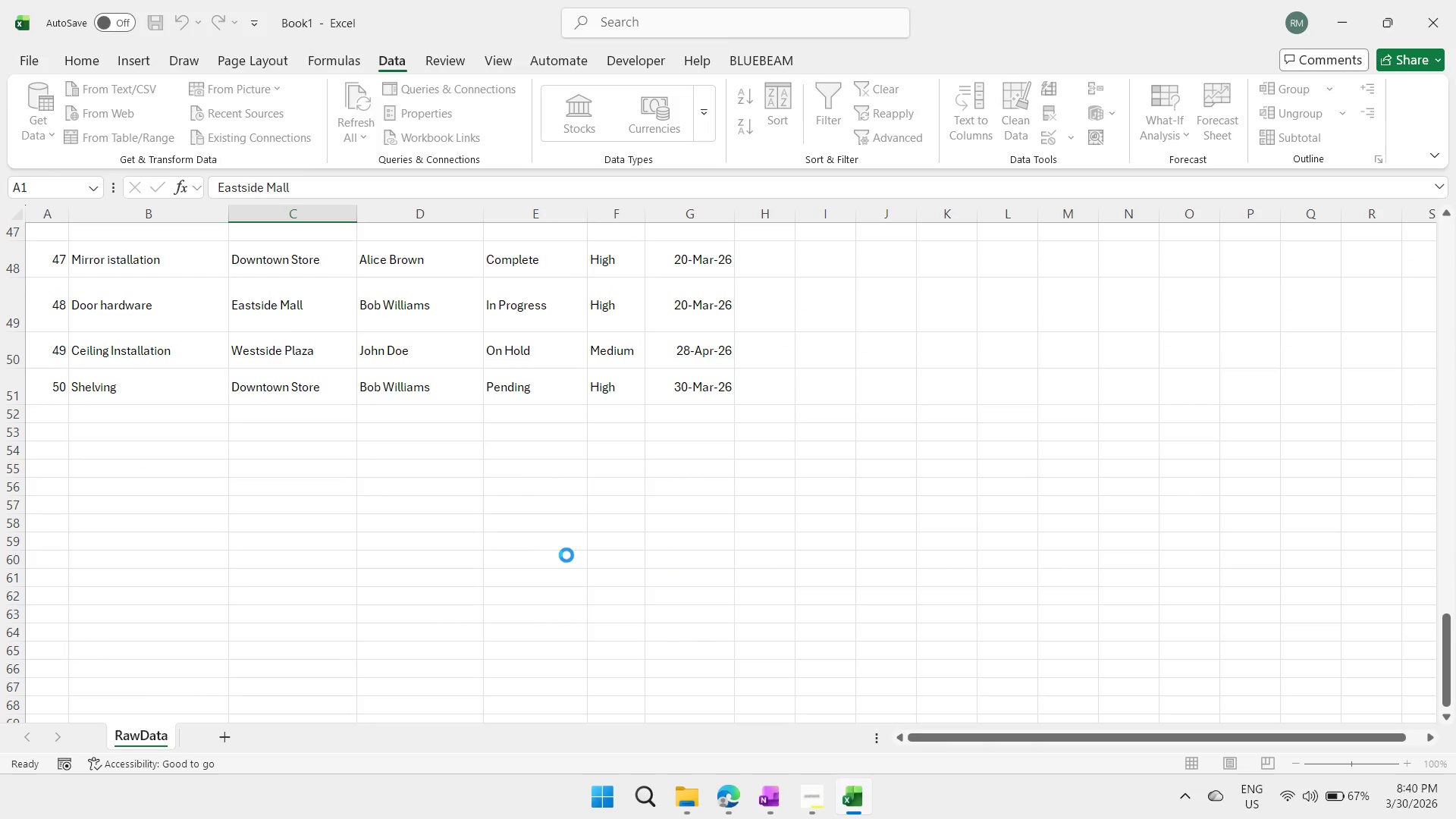 
left_click([813, 794])